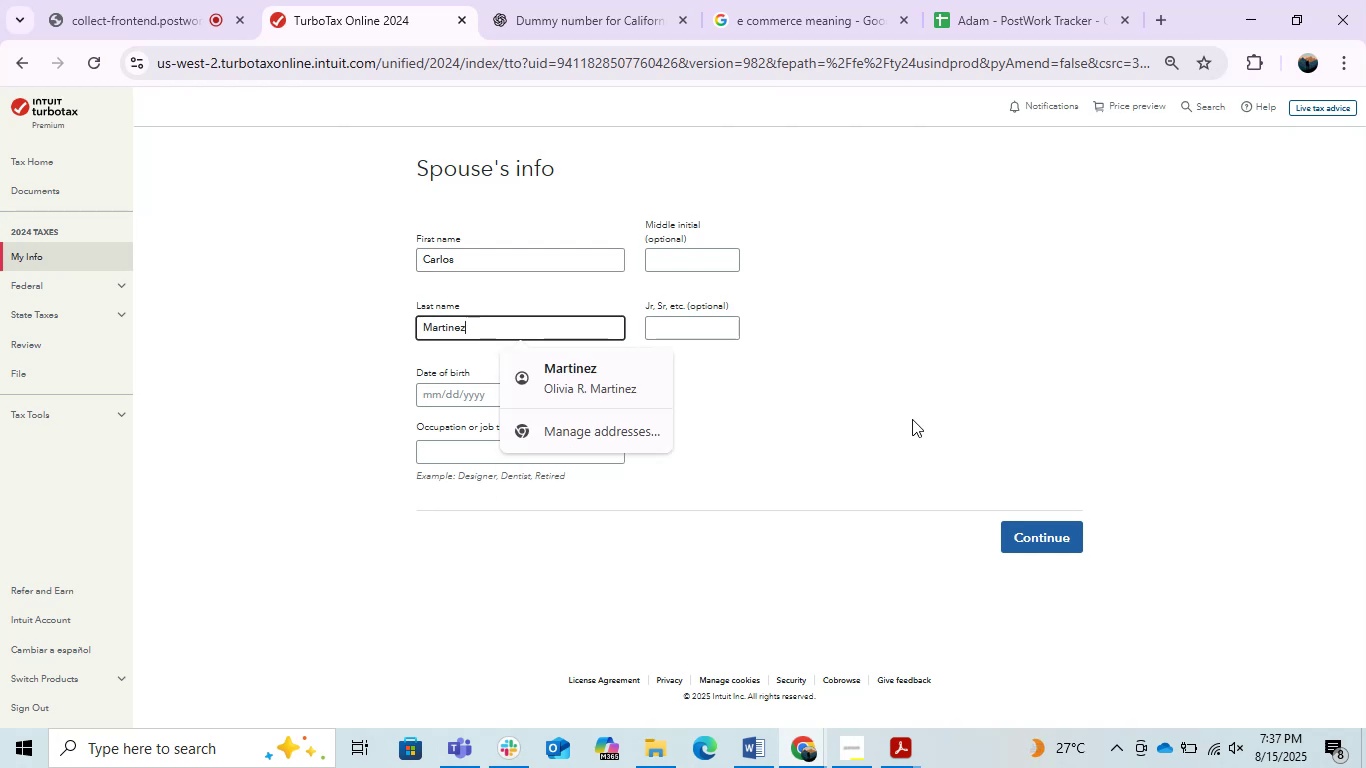 
left_click([912, 419])
 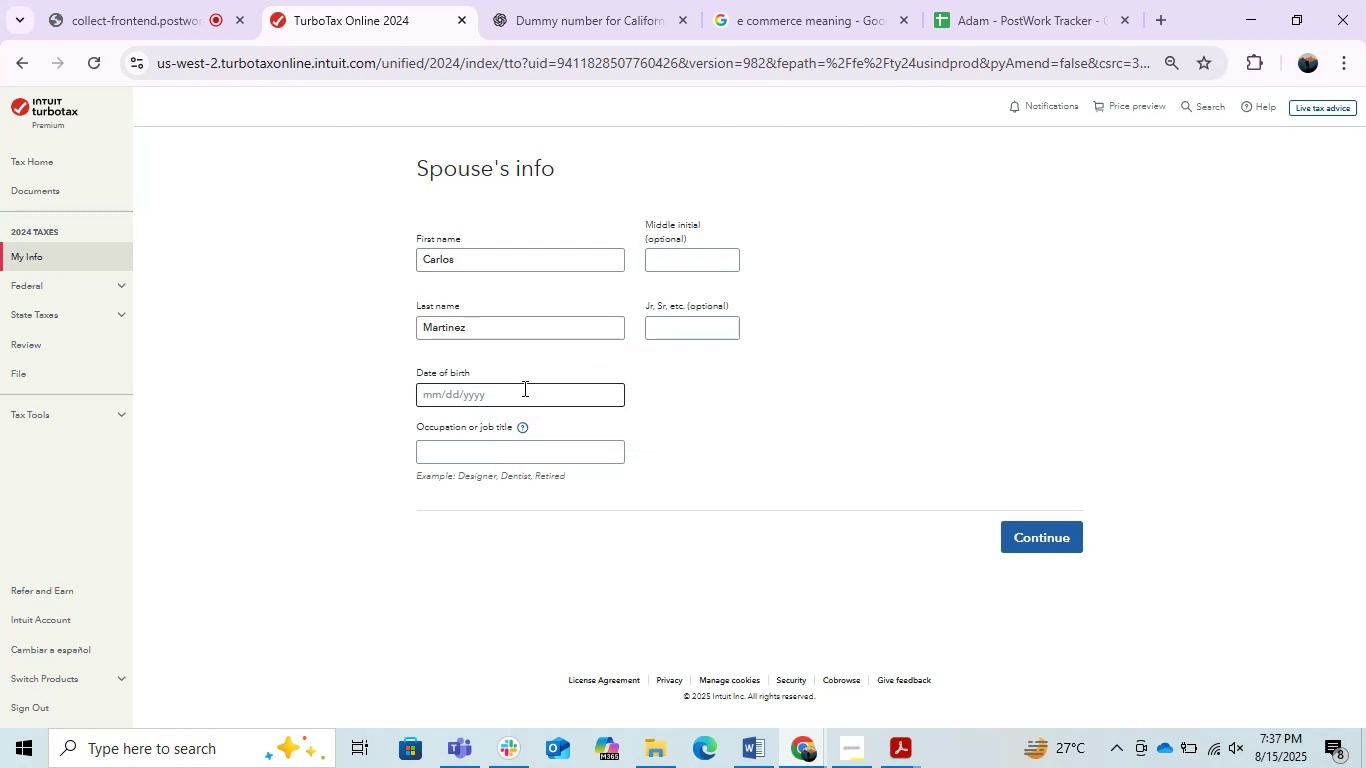 
left_click([522, 387])
 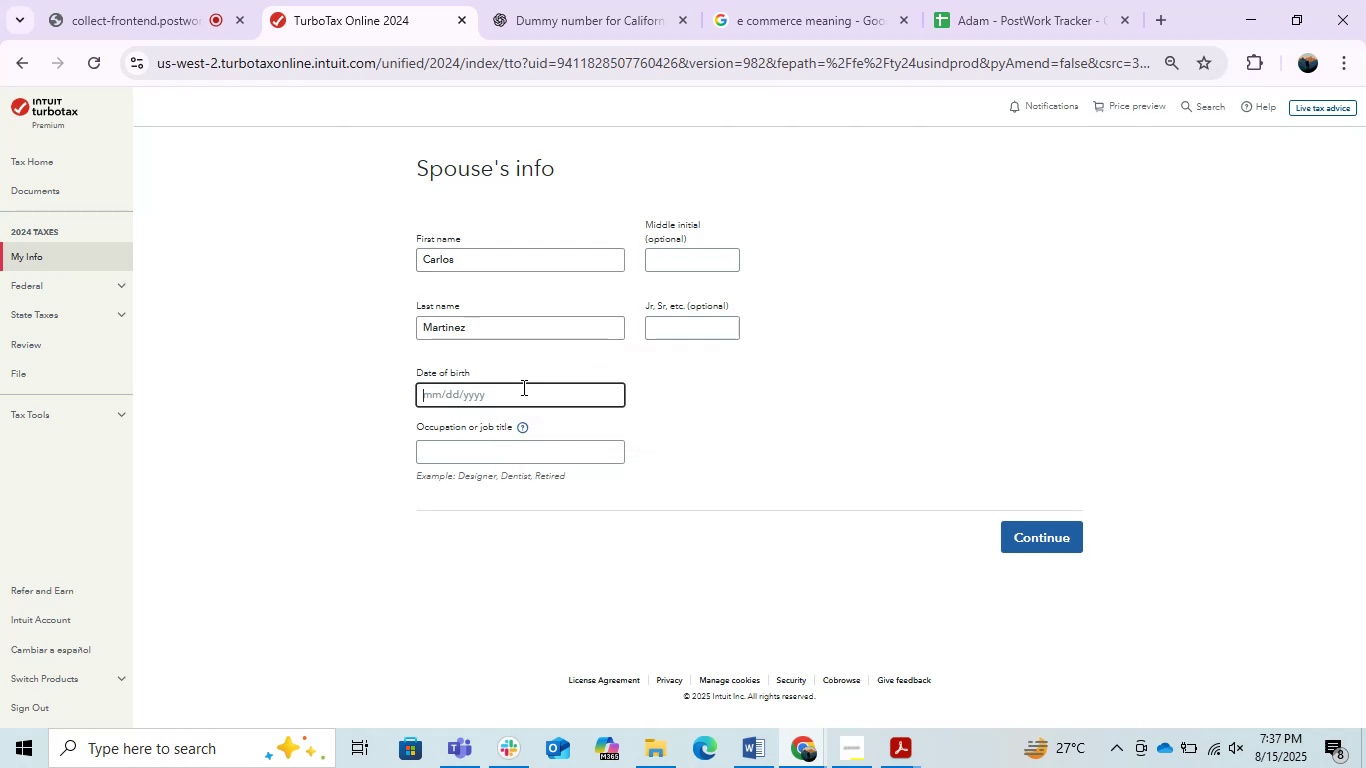 
wait(8.29)
 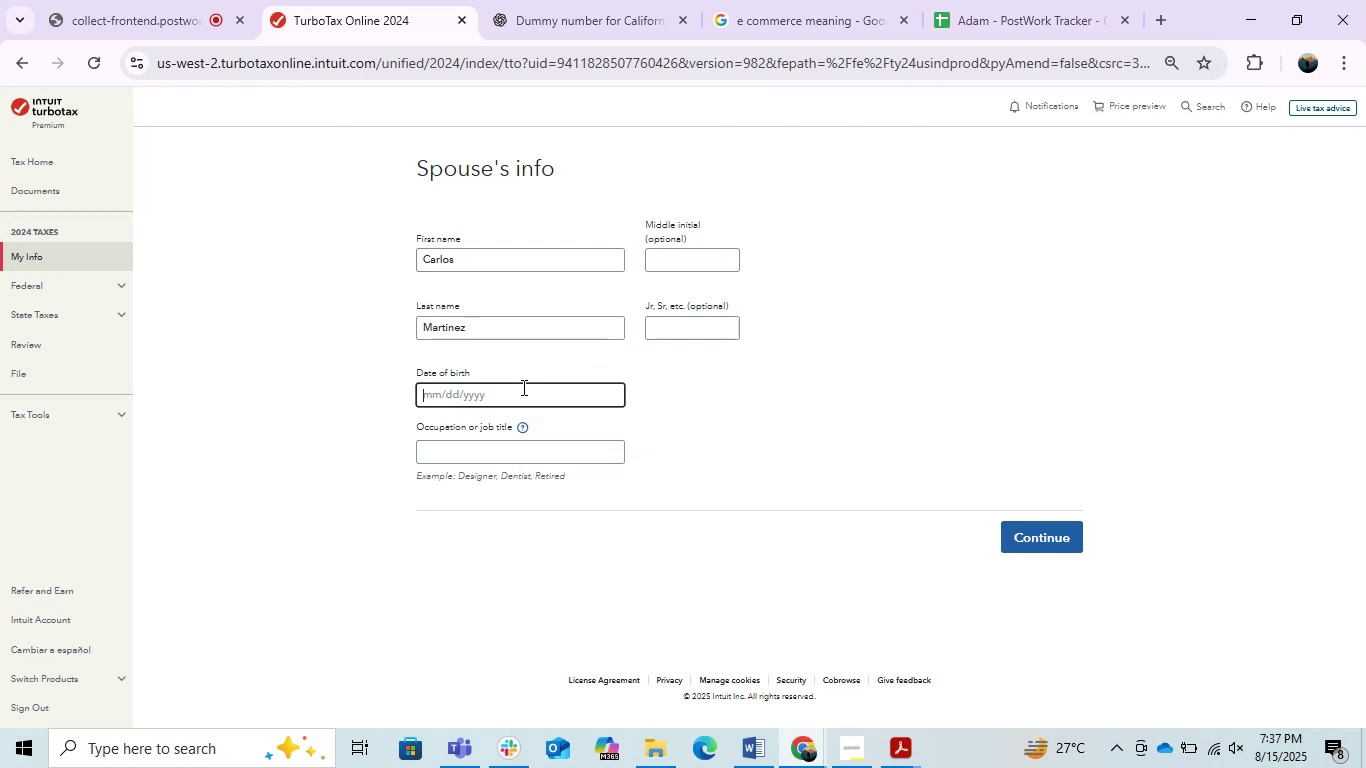 
key(Numpad1)
 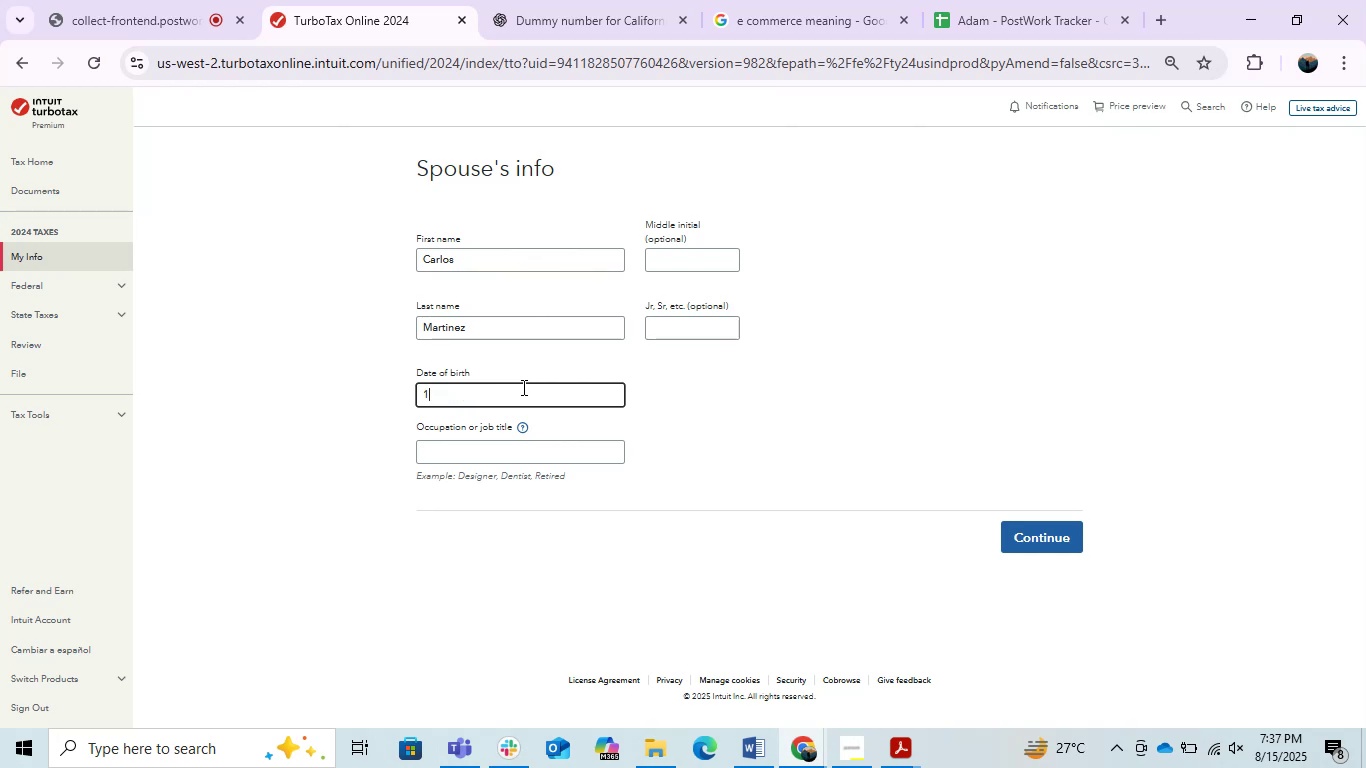 
key(NumpadDivide)
 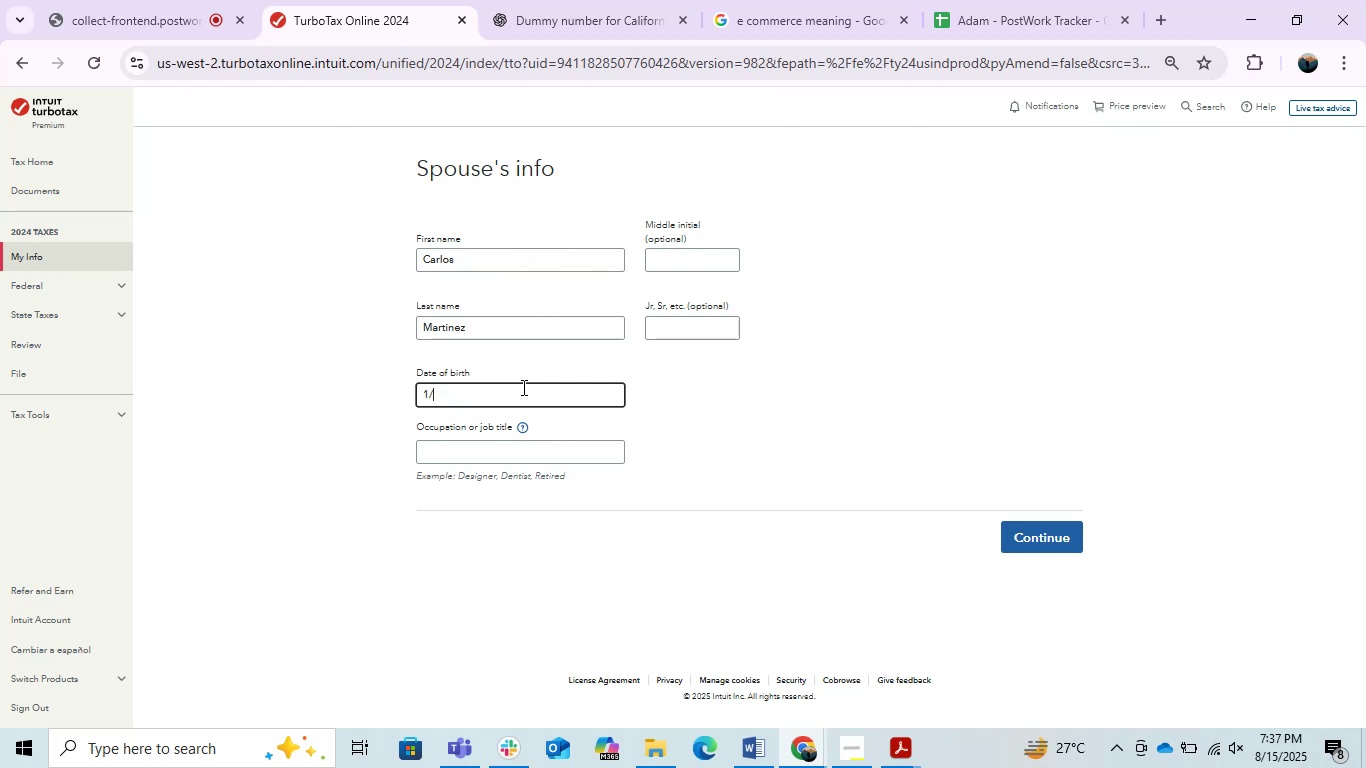 
key(Numpad1)
 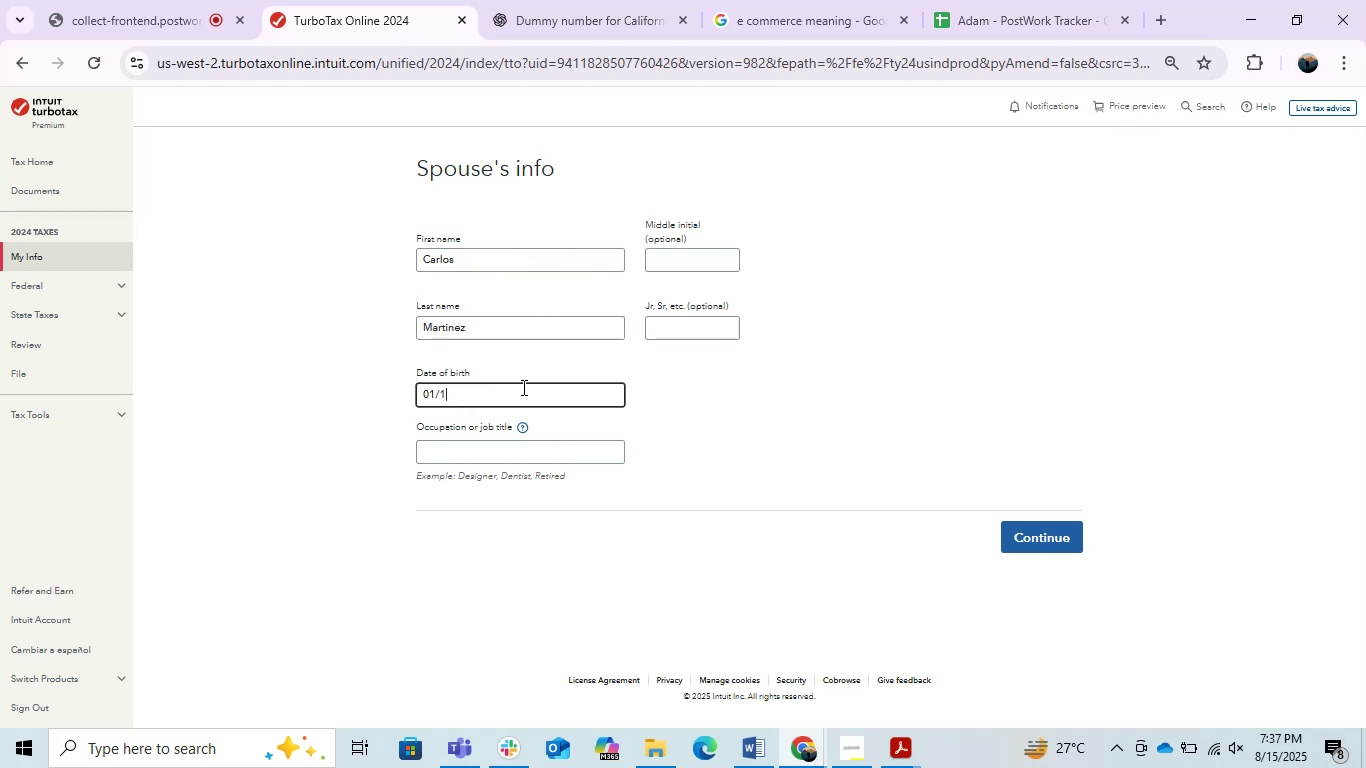 
key(NumpadDivide)
 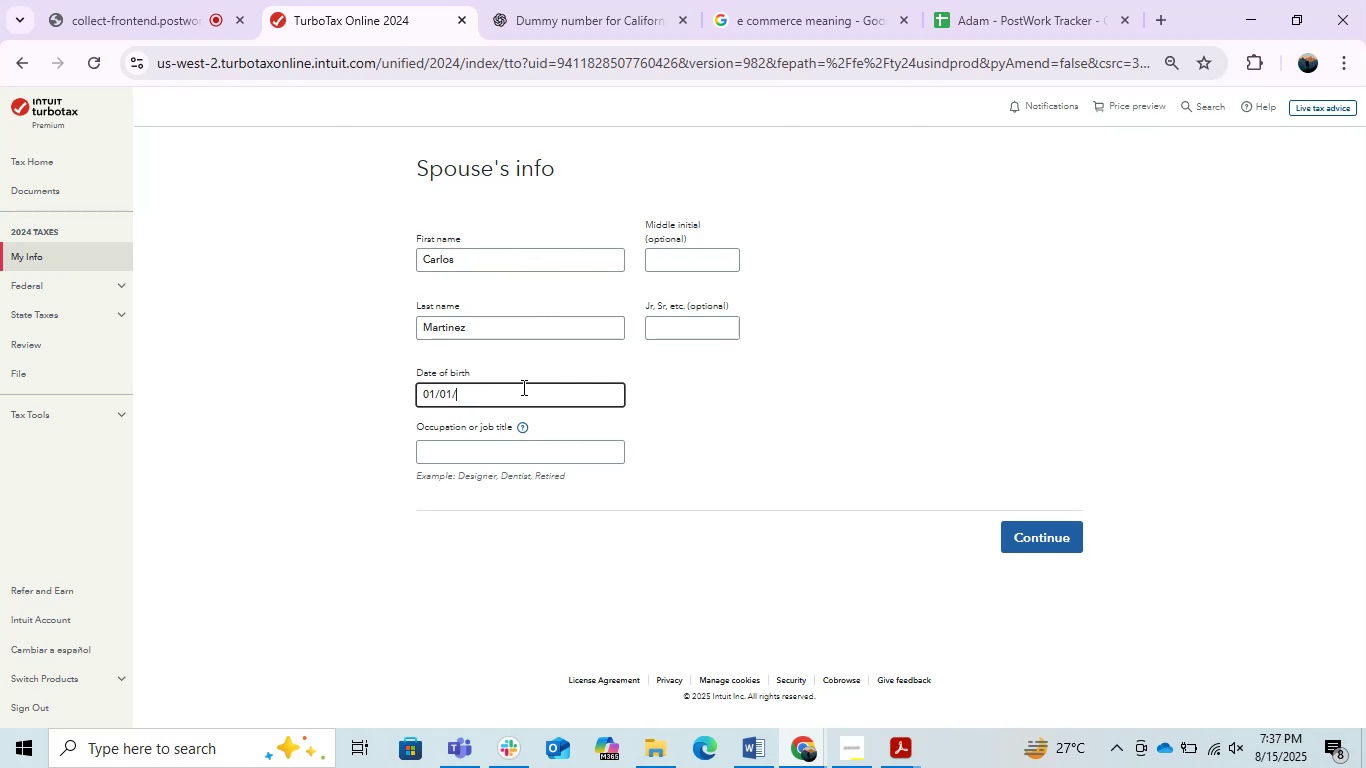 
key(Numpad1)
 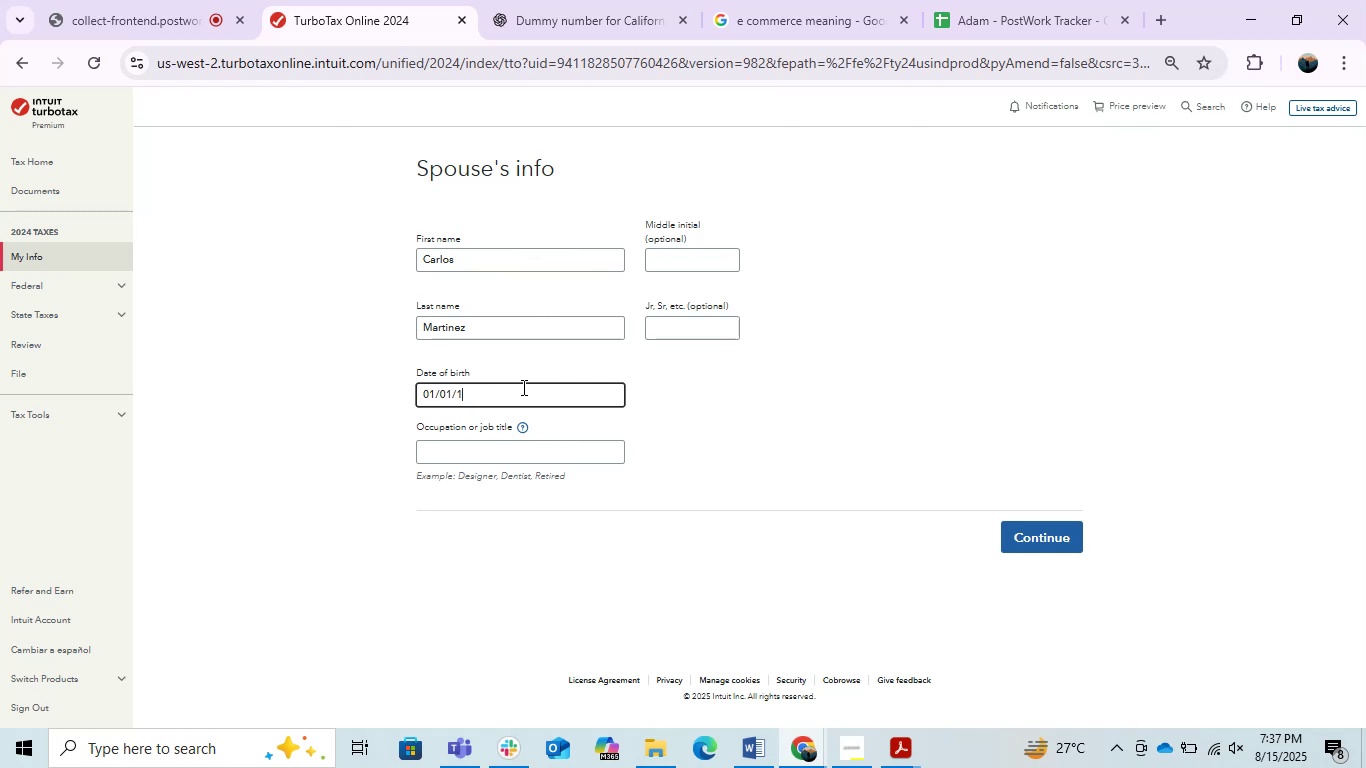 
key(Numpad9)
 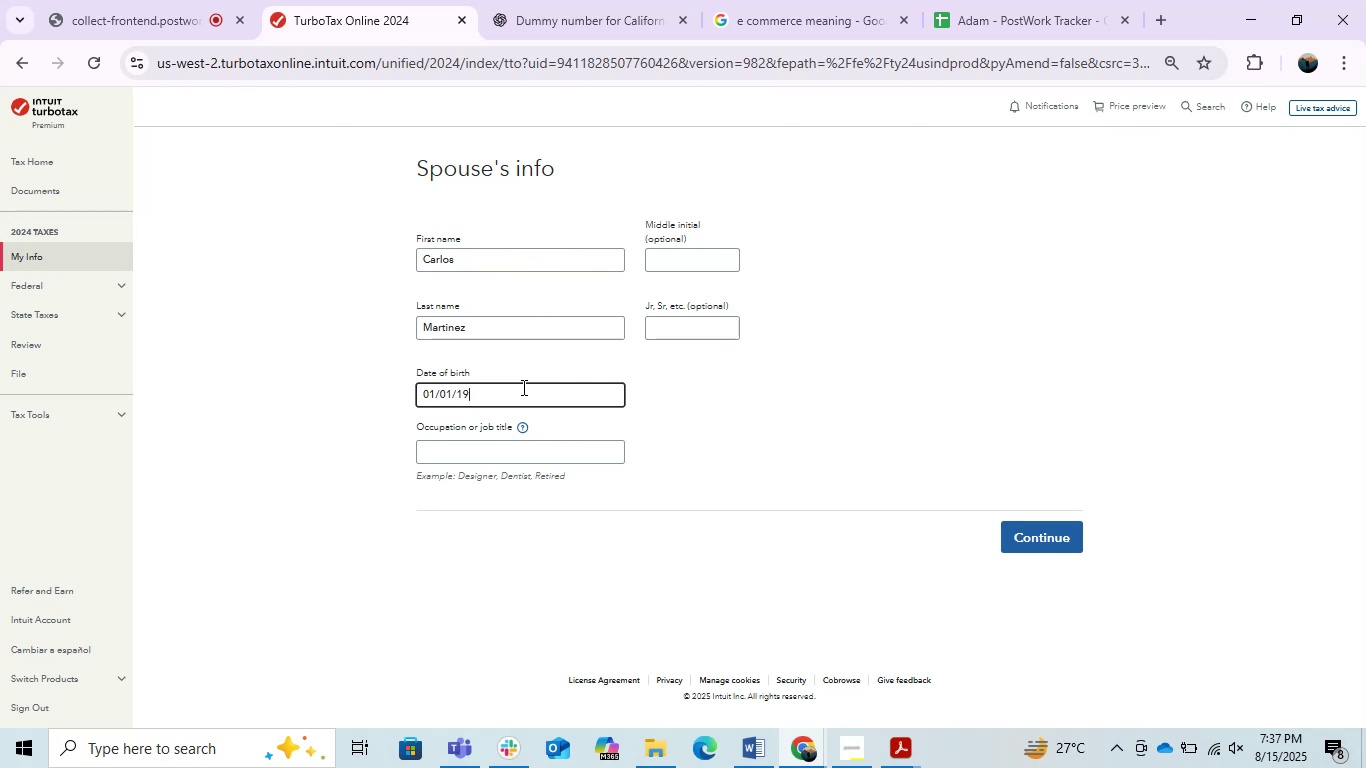 
key(Numpad8)
 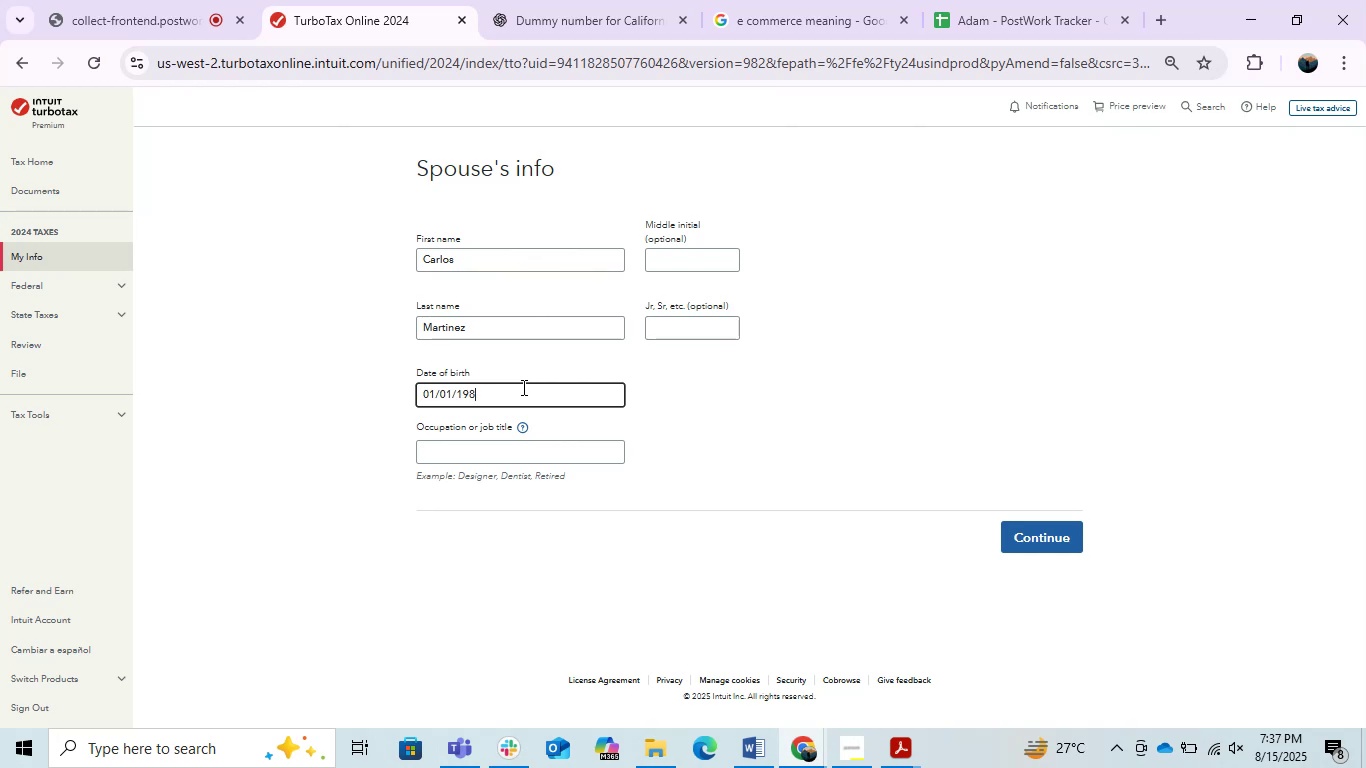 
key(Numpad7)
 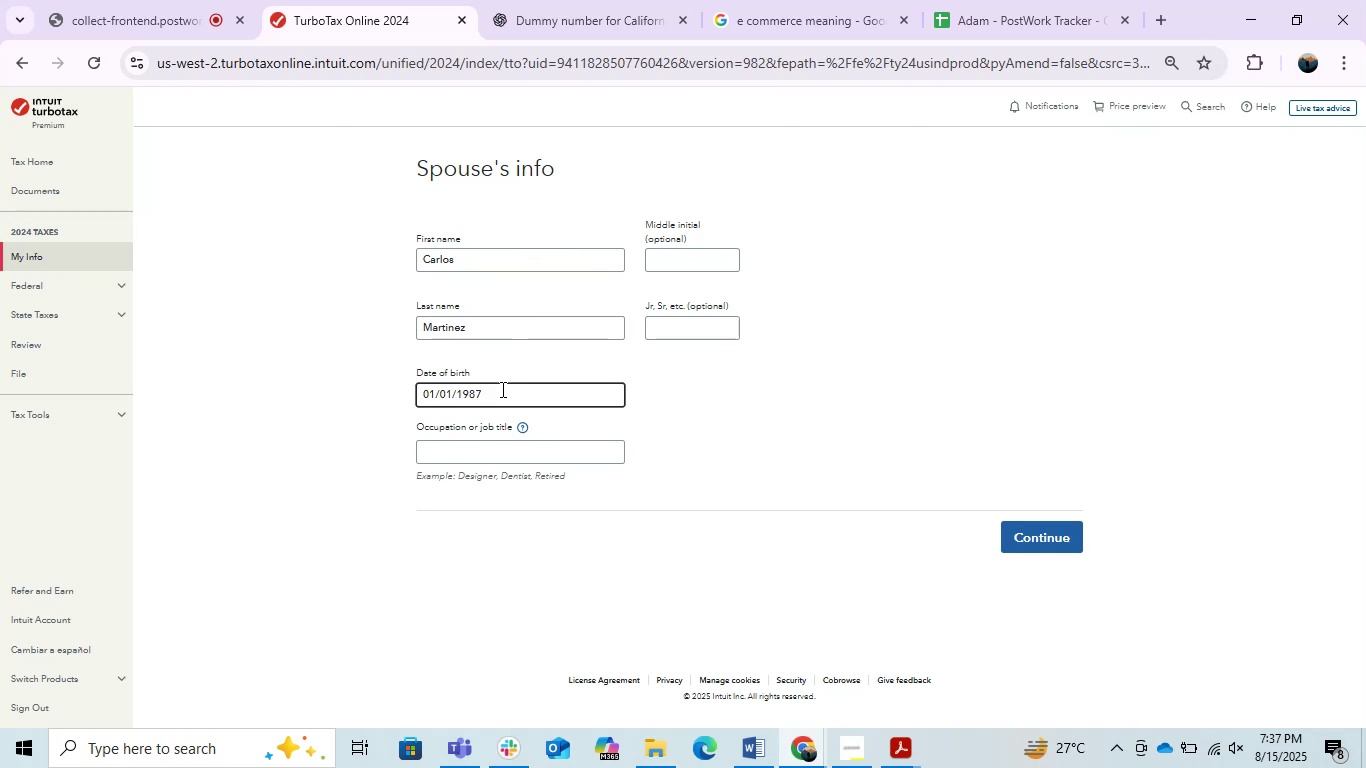 
key(Control+C)
 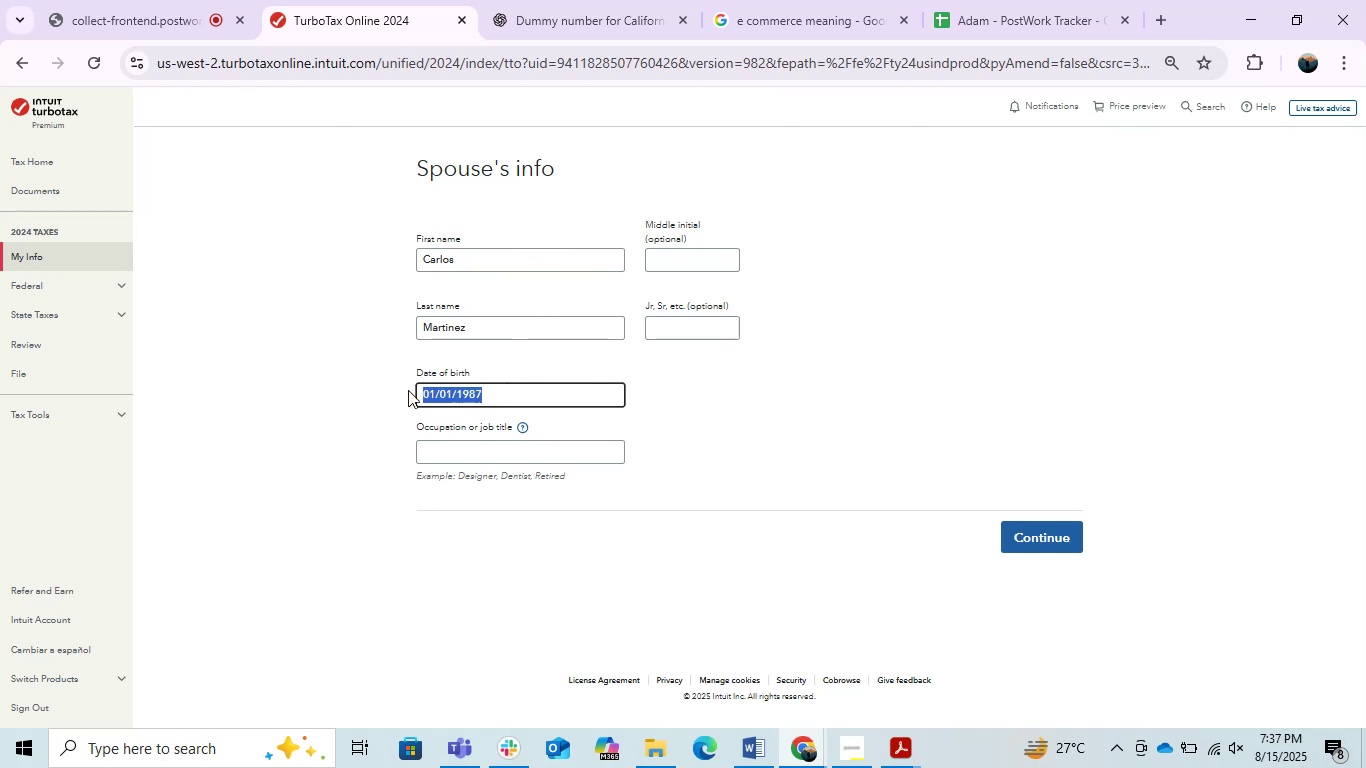 
key(Alt+AltLeft)
 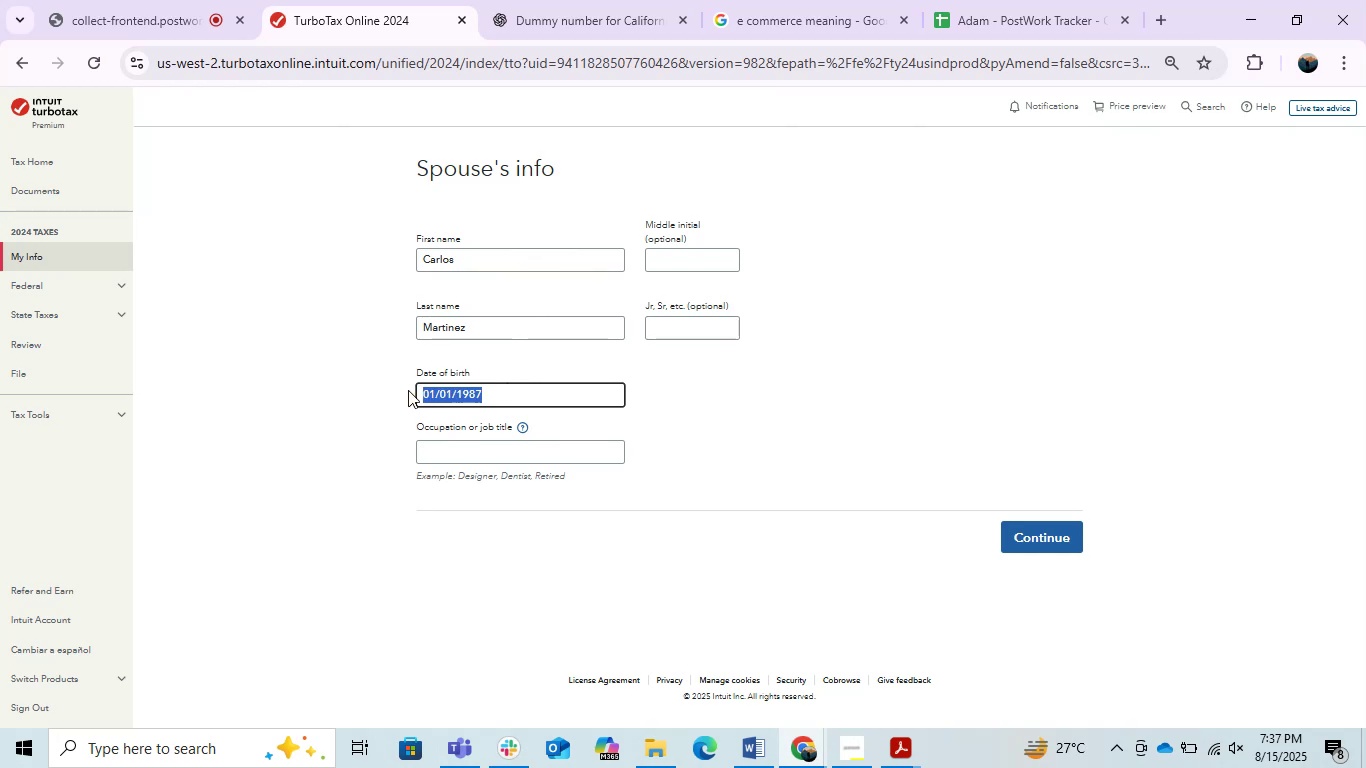 
key(Alt+Tab)
 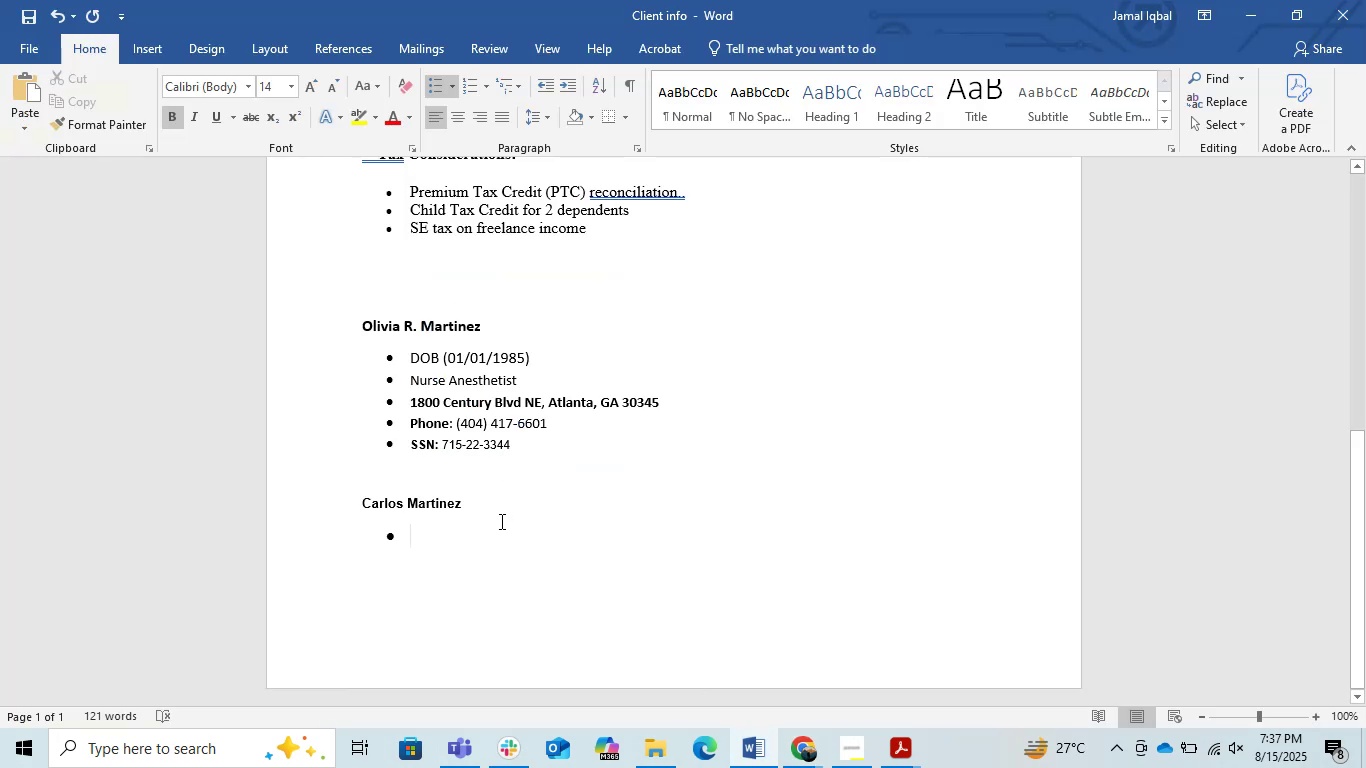 
key(Shift+D)
 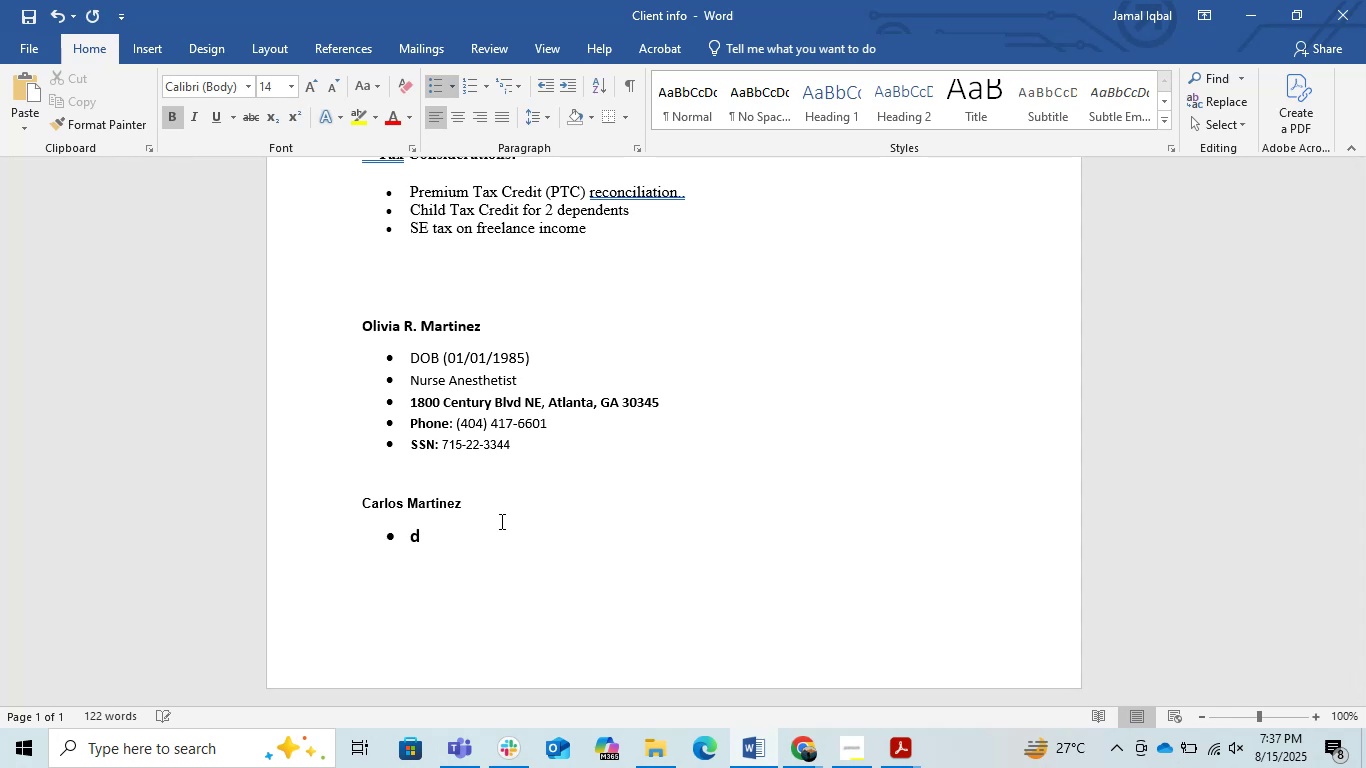 
key(Backspace)
 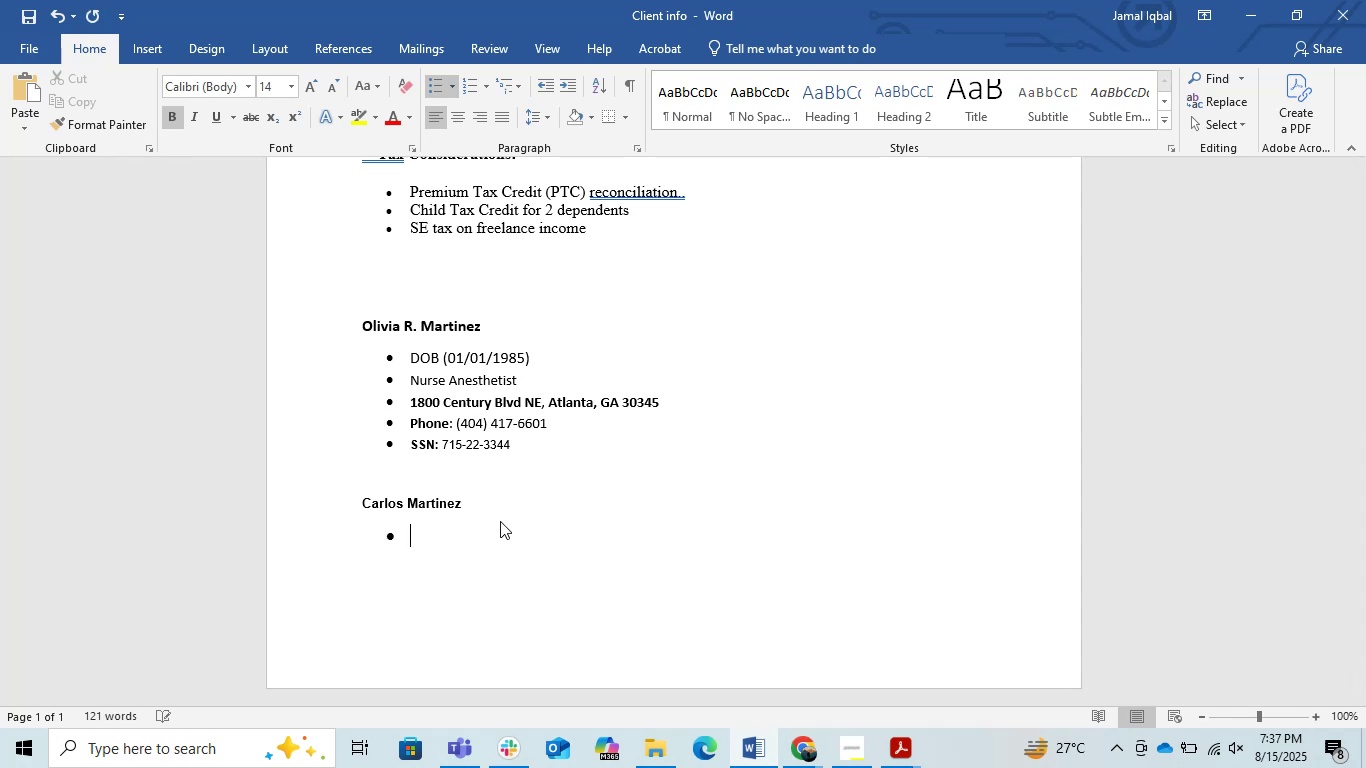 
hold_key(key=D, duration=0.3)
 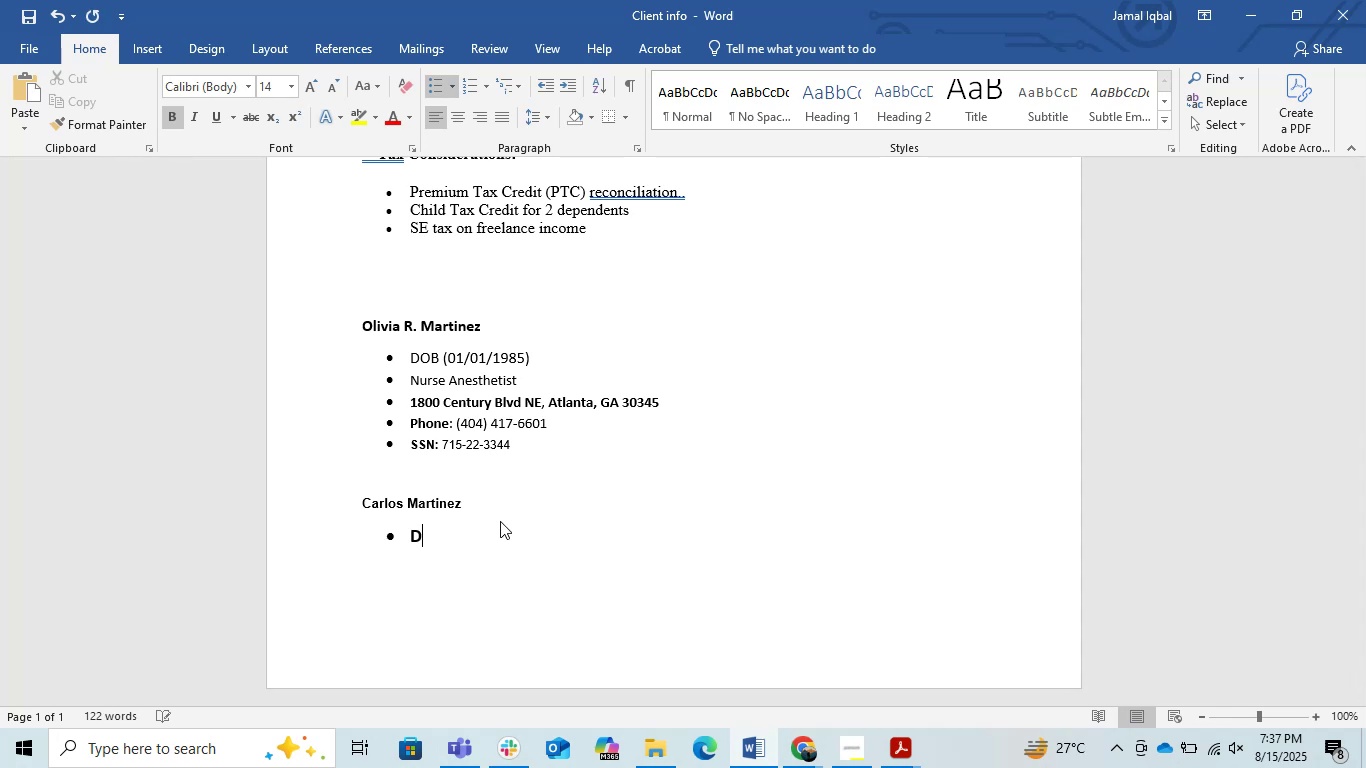 
hold_key(key=O, duration=0.31)
 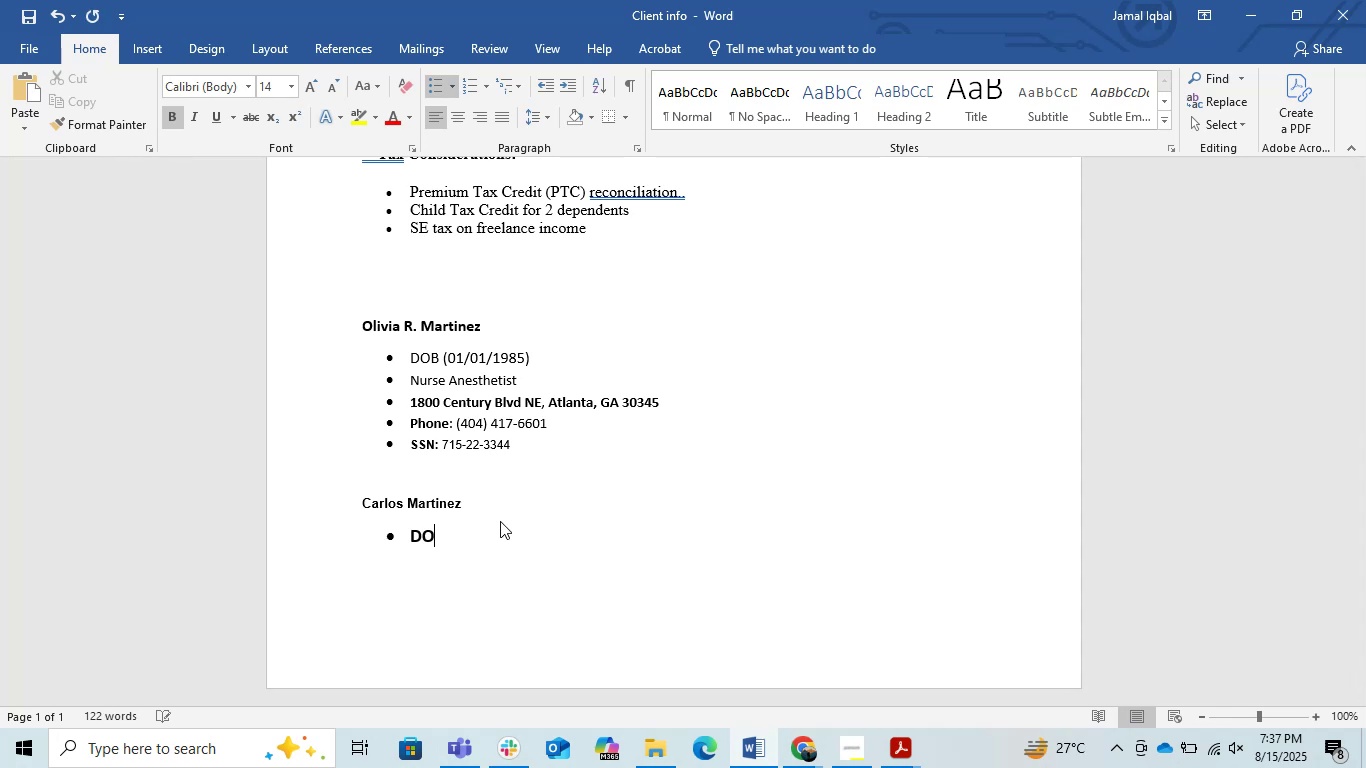 
key(B)
 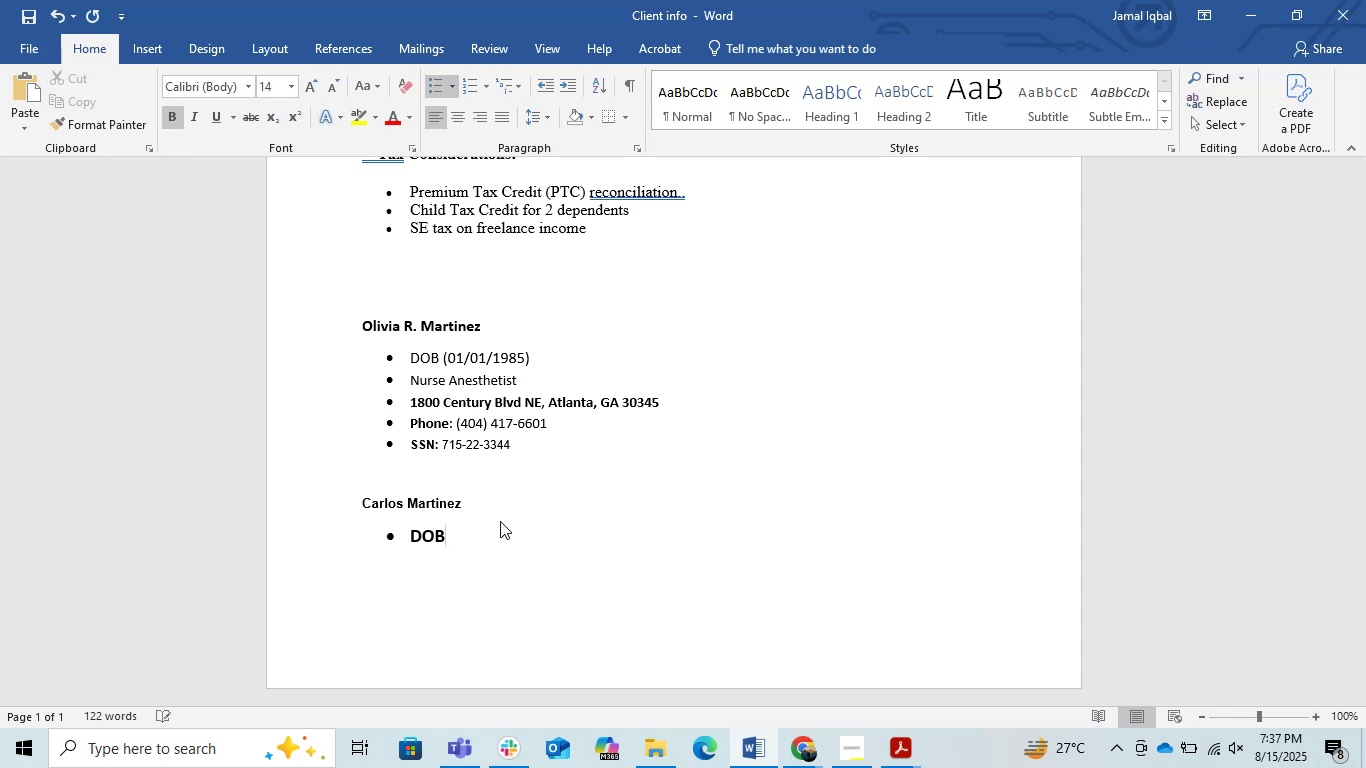 
key(Shift+ArrowLeft)
 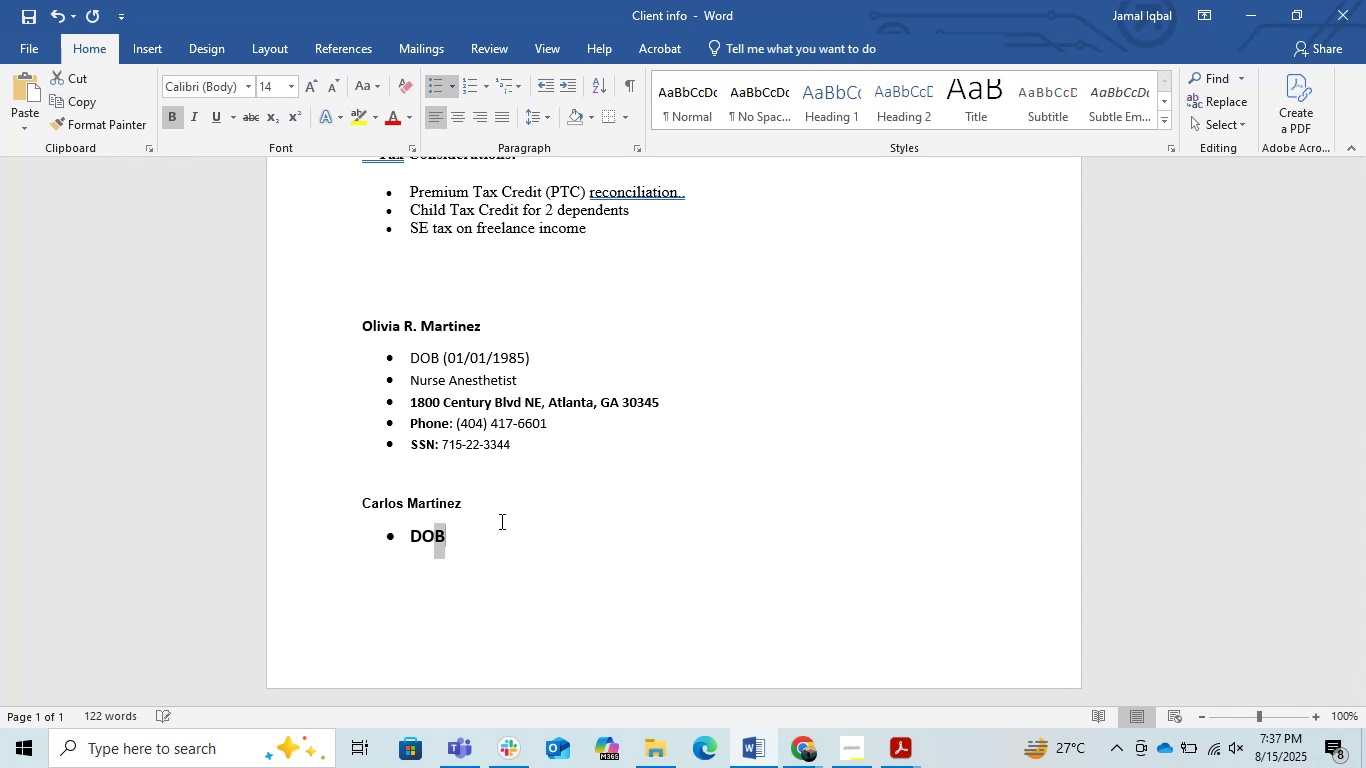 
key(Shift+ArrowLeft)
 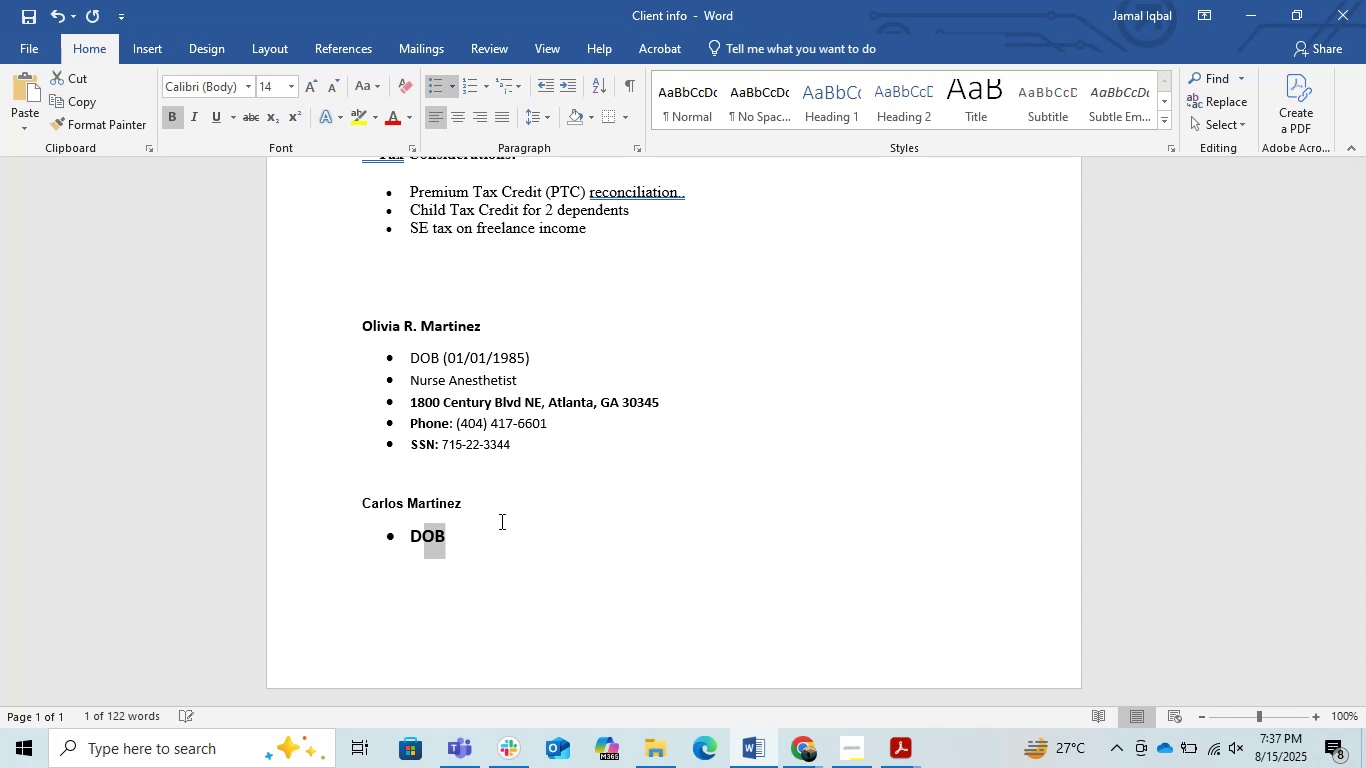 
key(Shift+ArrowLeft)
 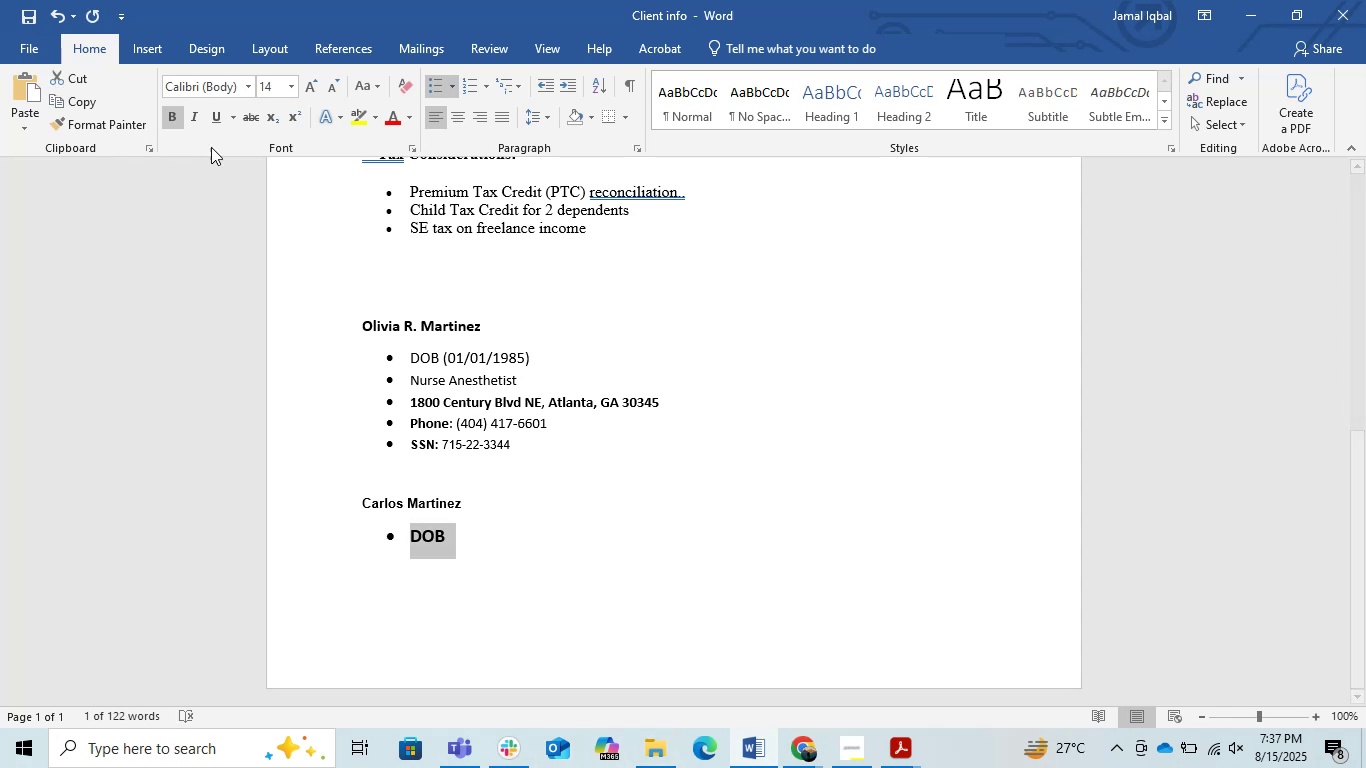 
left_click([173, 110])
 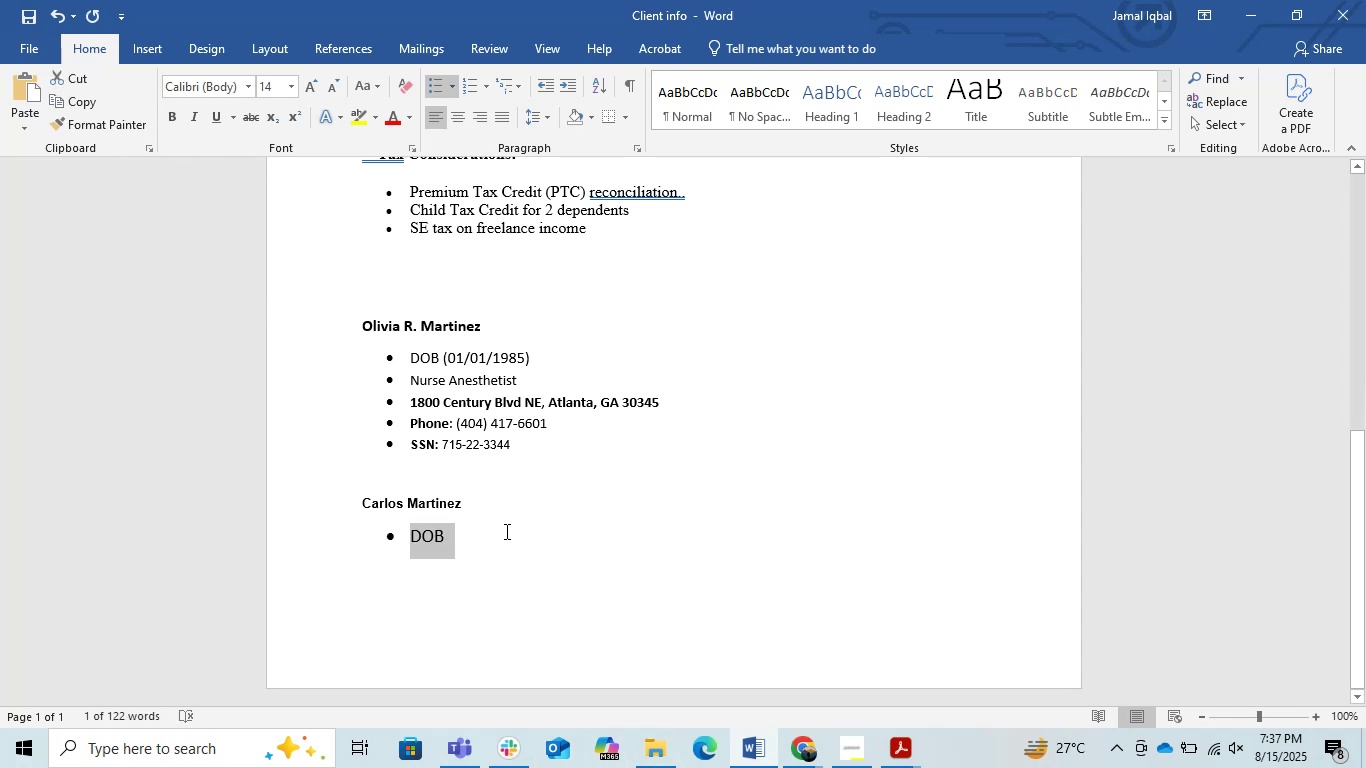 
left_click([489, 542])
 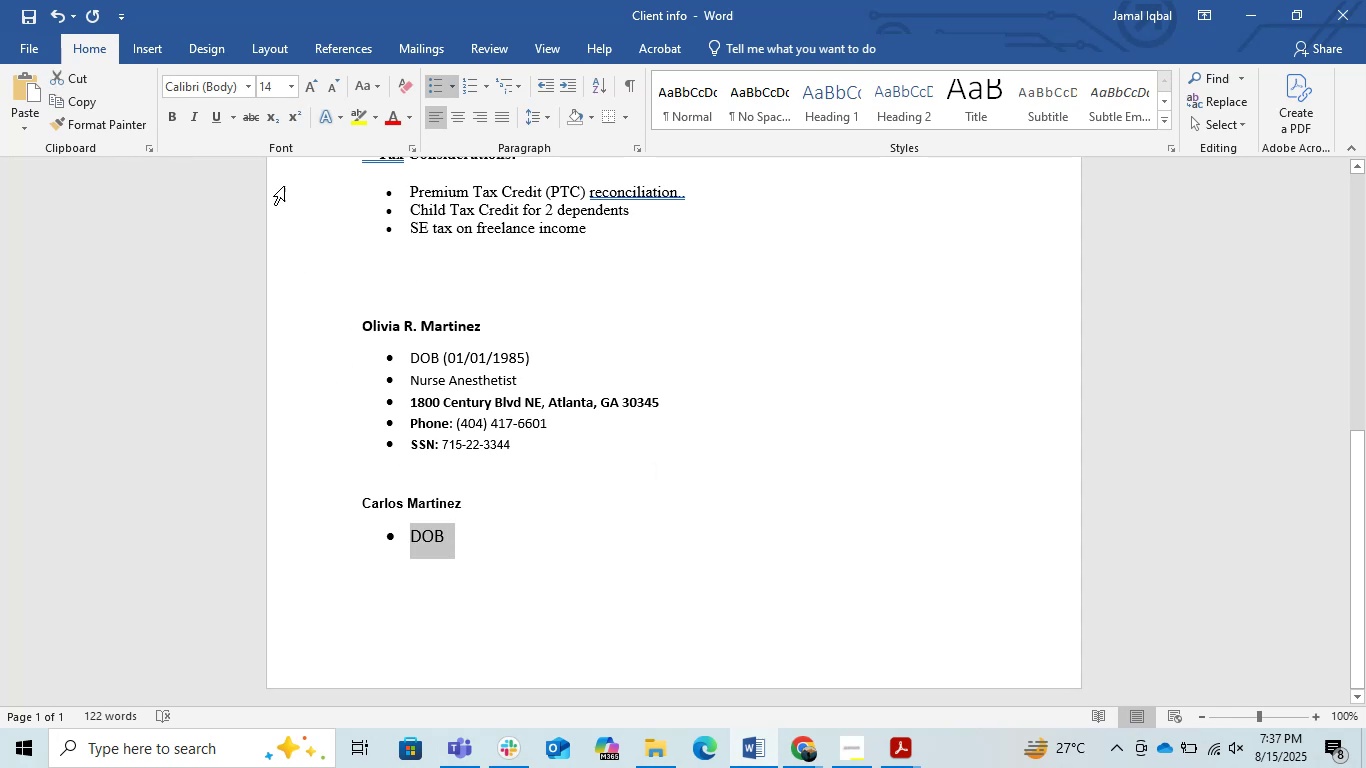 
left_click([325, 84])
 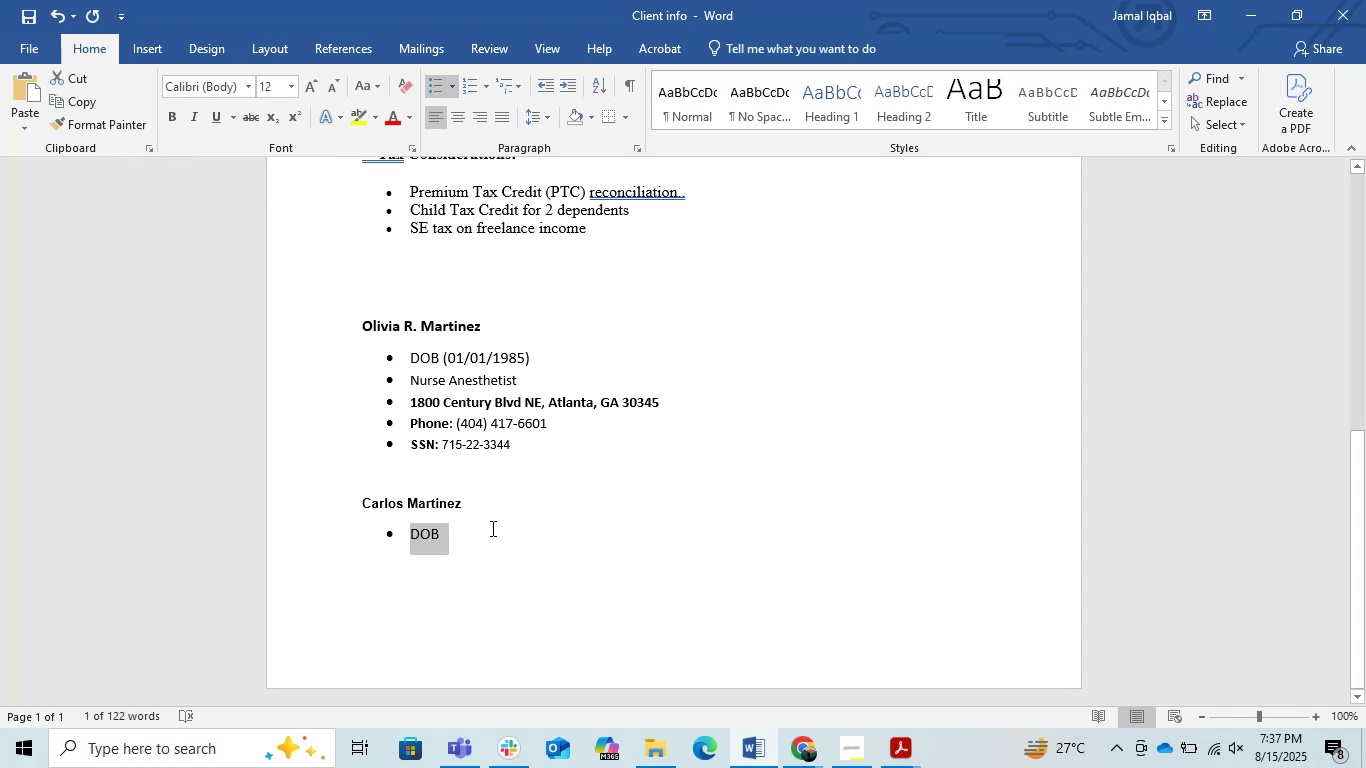 
left_click([482, 528])
 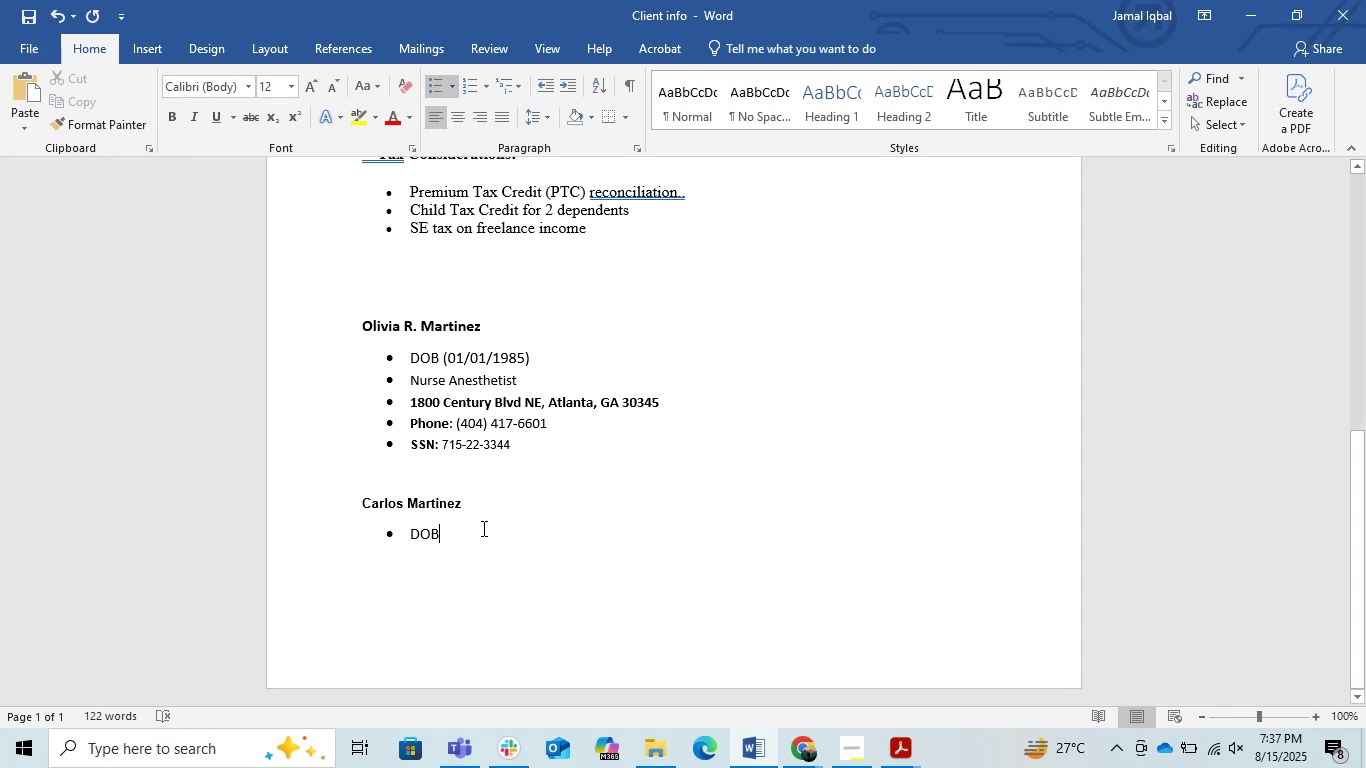 
key(Space)
 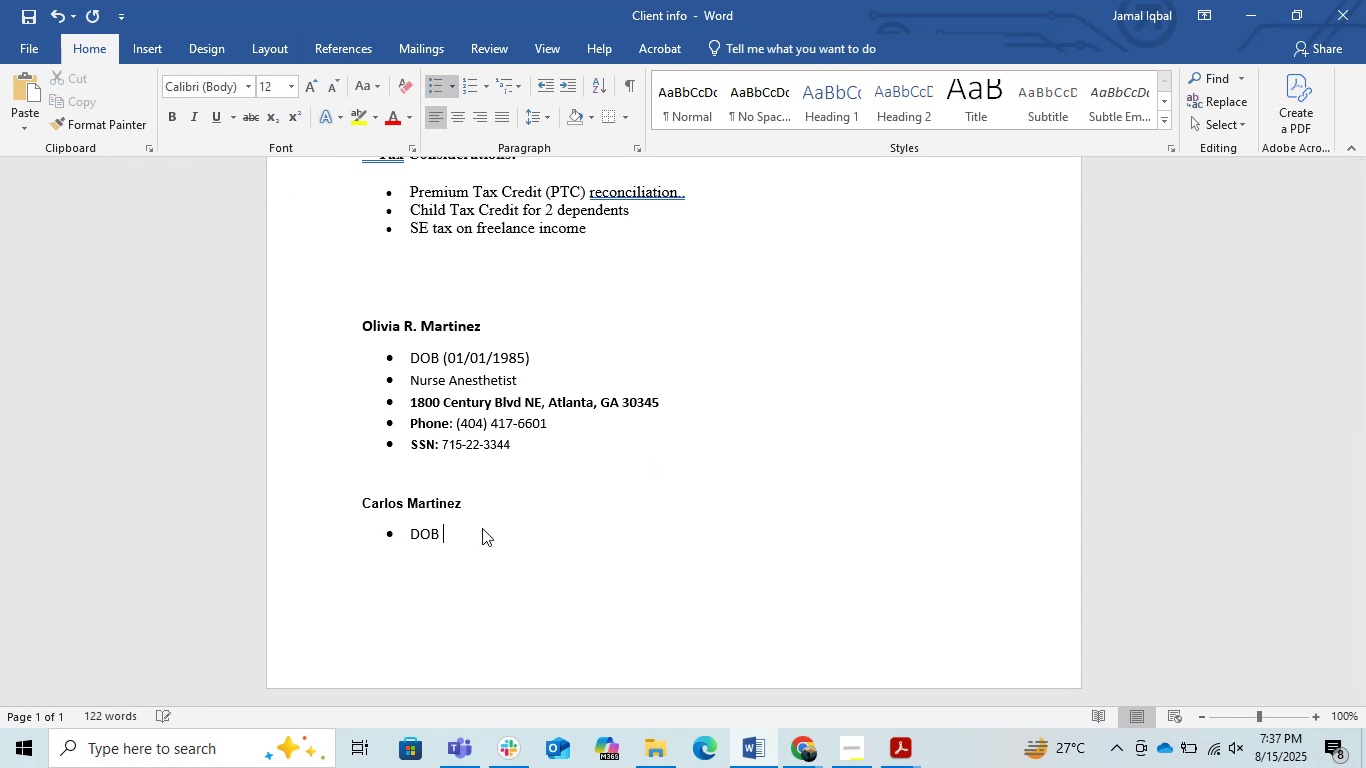 
key(Shift+9)
 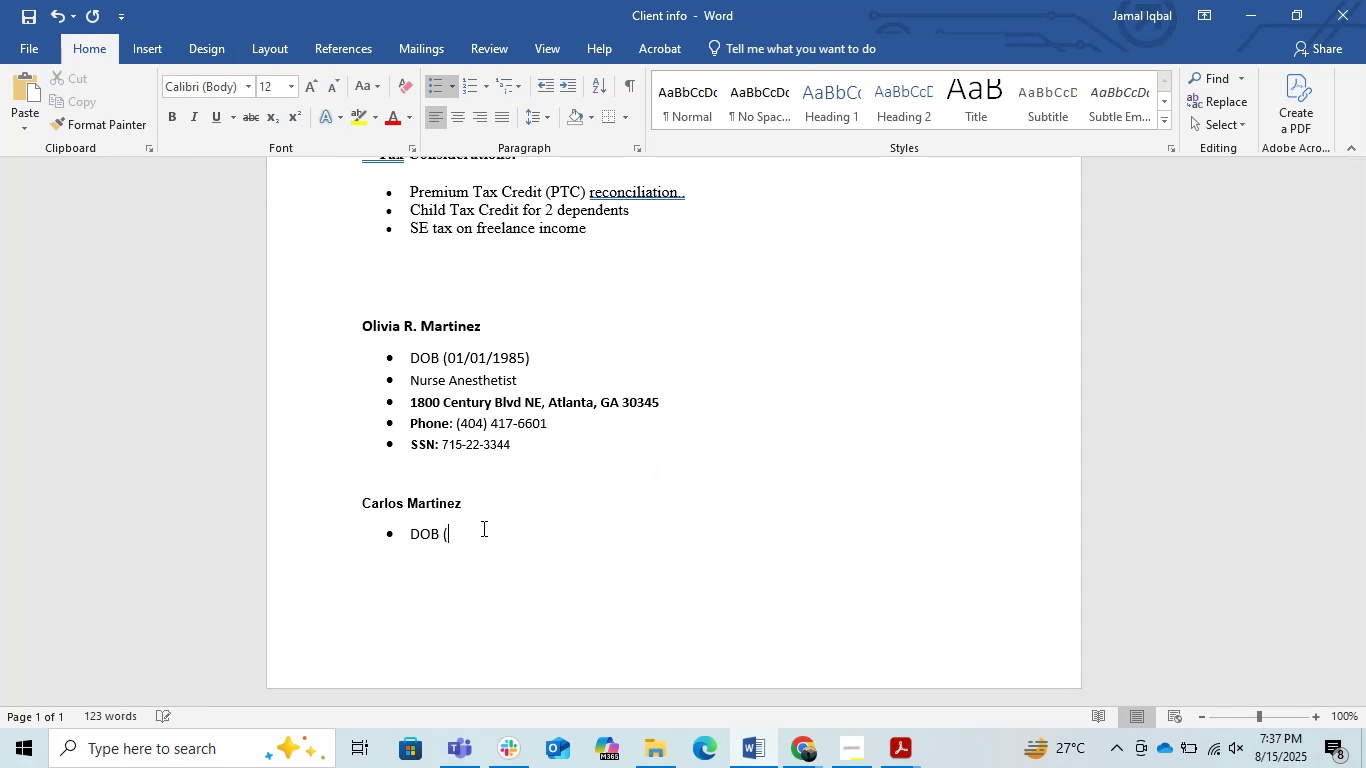 
key(Control+V)
 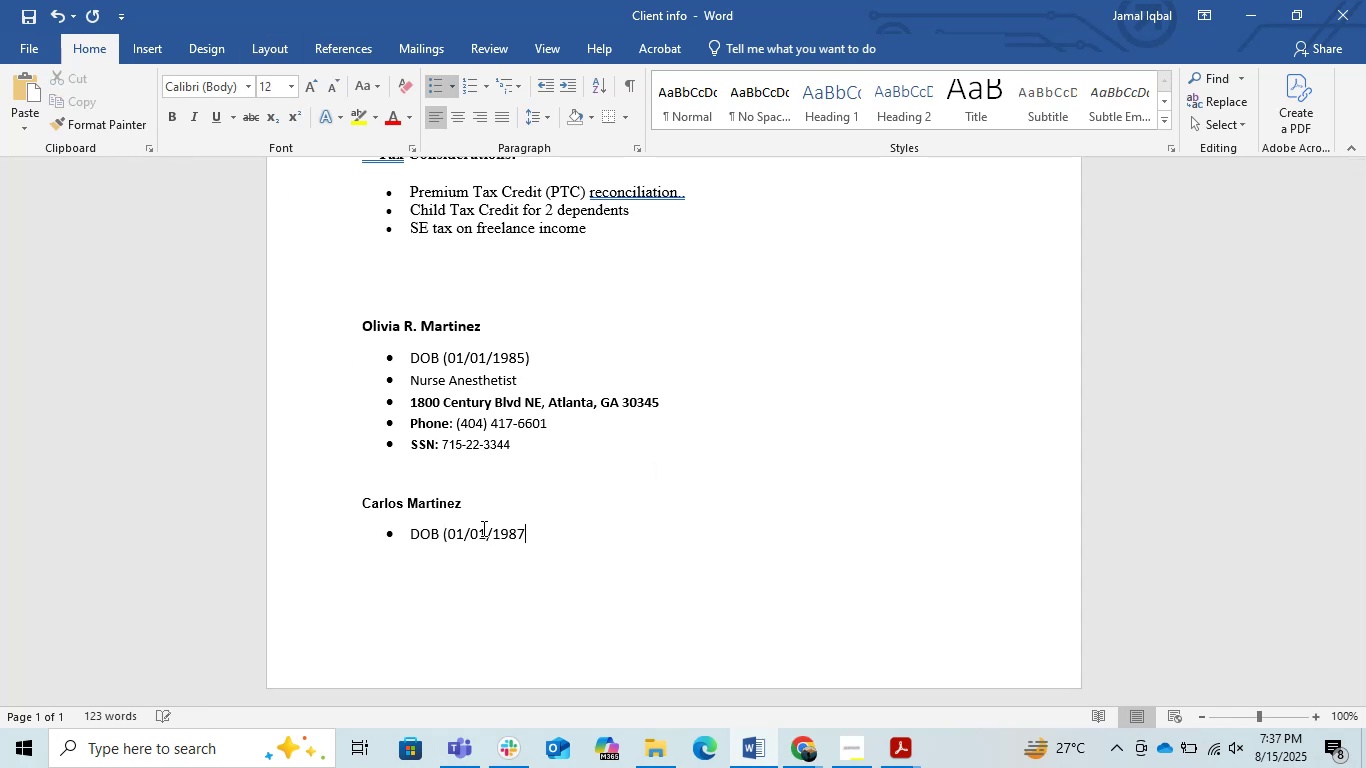 
key(Control+9)
 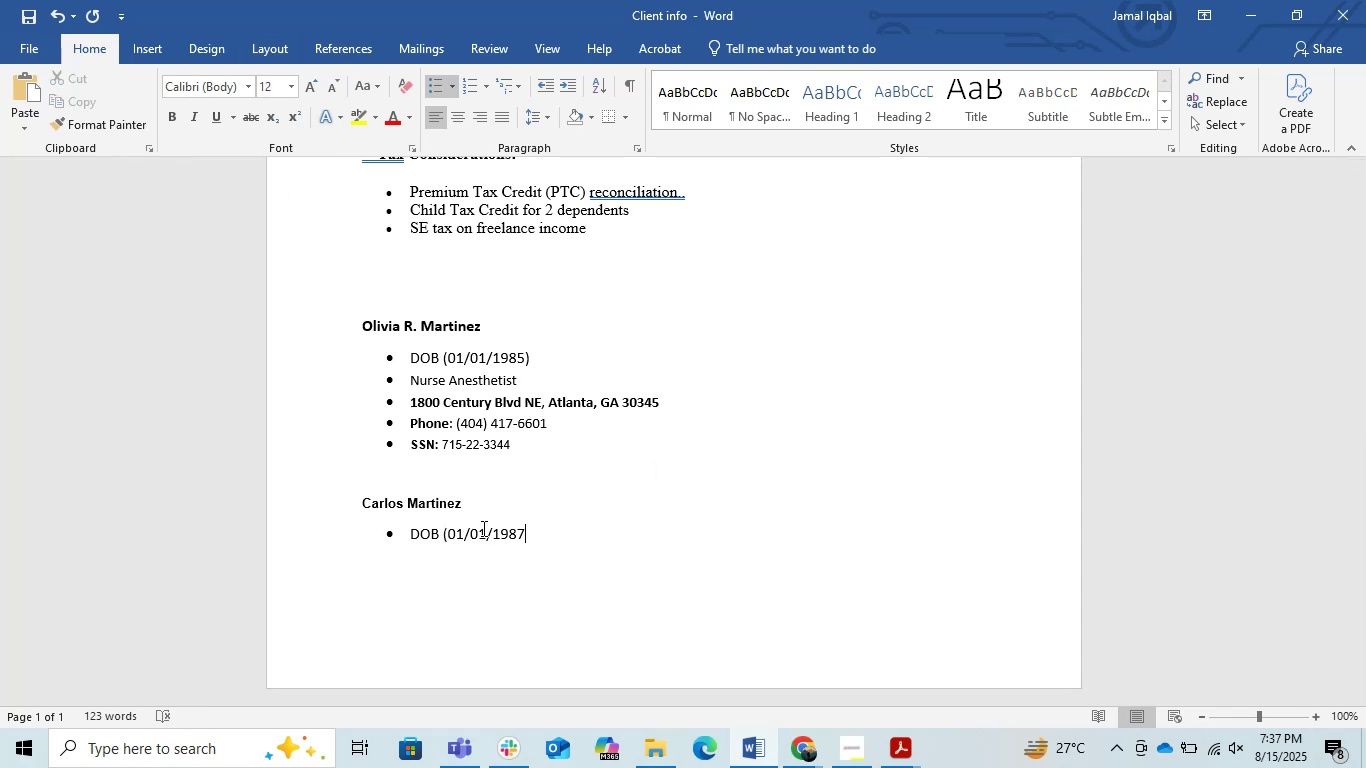 
key(Control+0)
 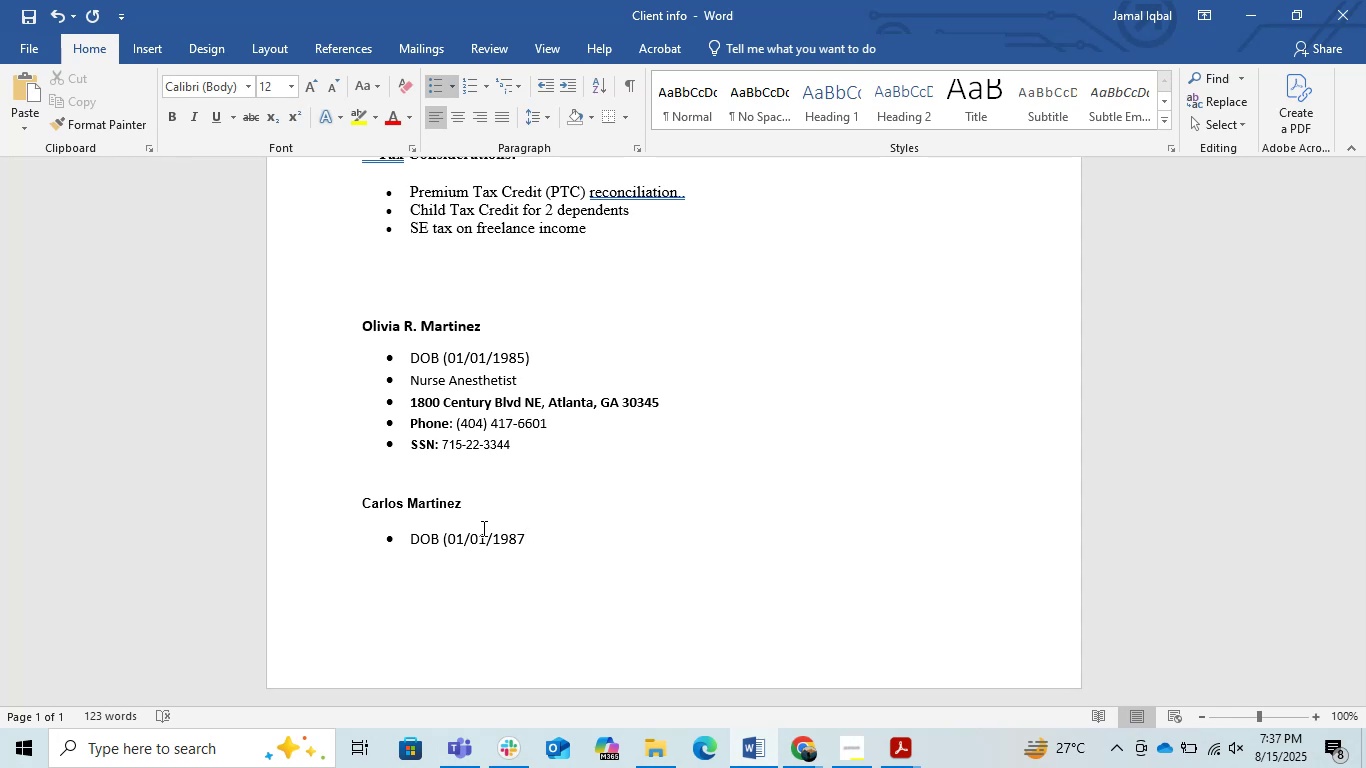 
key(Enter)
 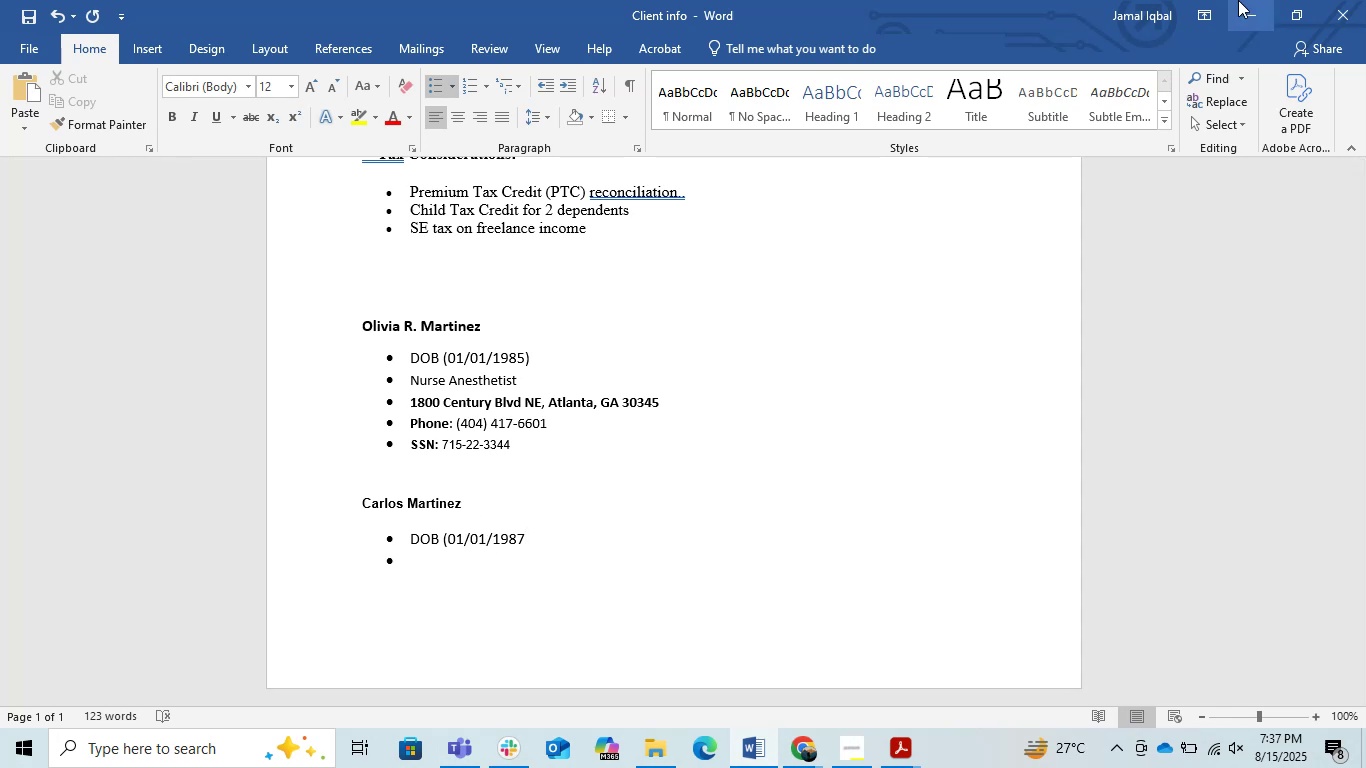 
left_click([1241, 0])
 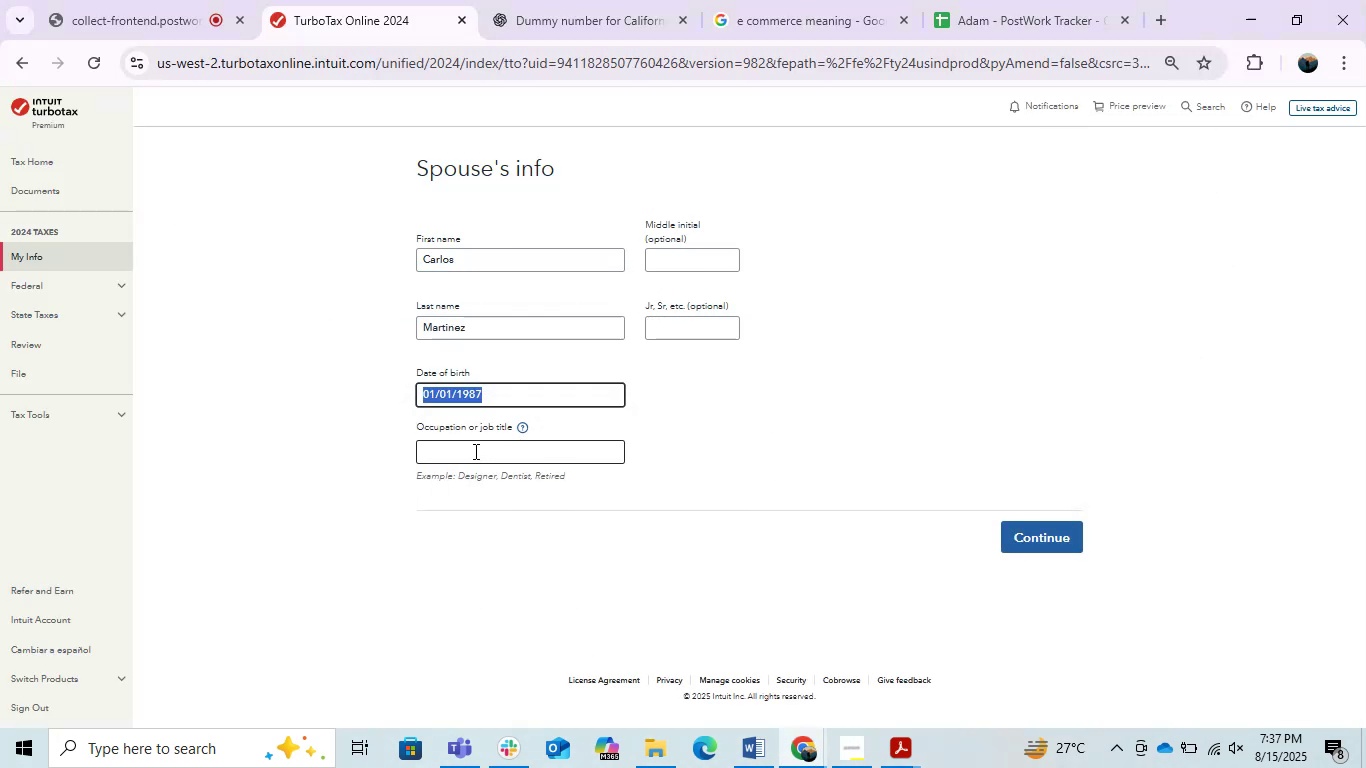 
left_click([473, 451])
 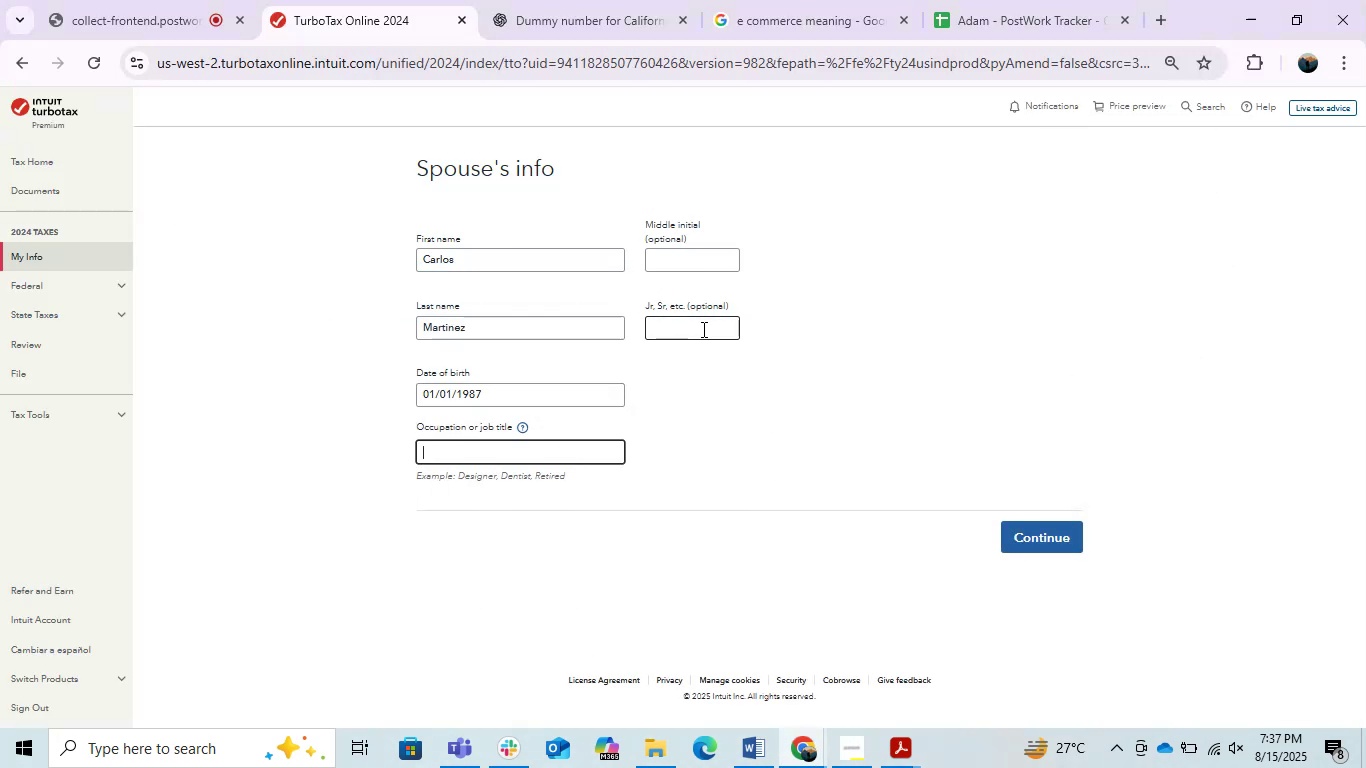 
key(Alt+AltLeft)
 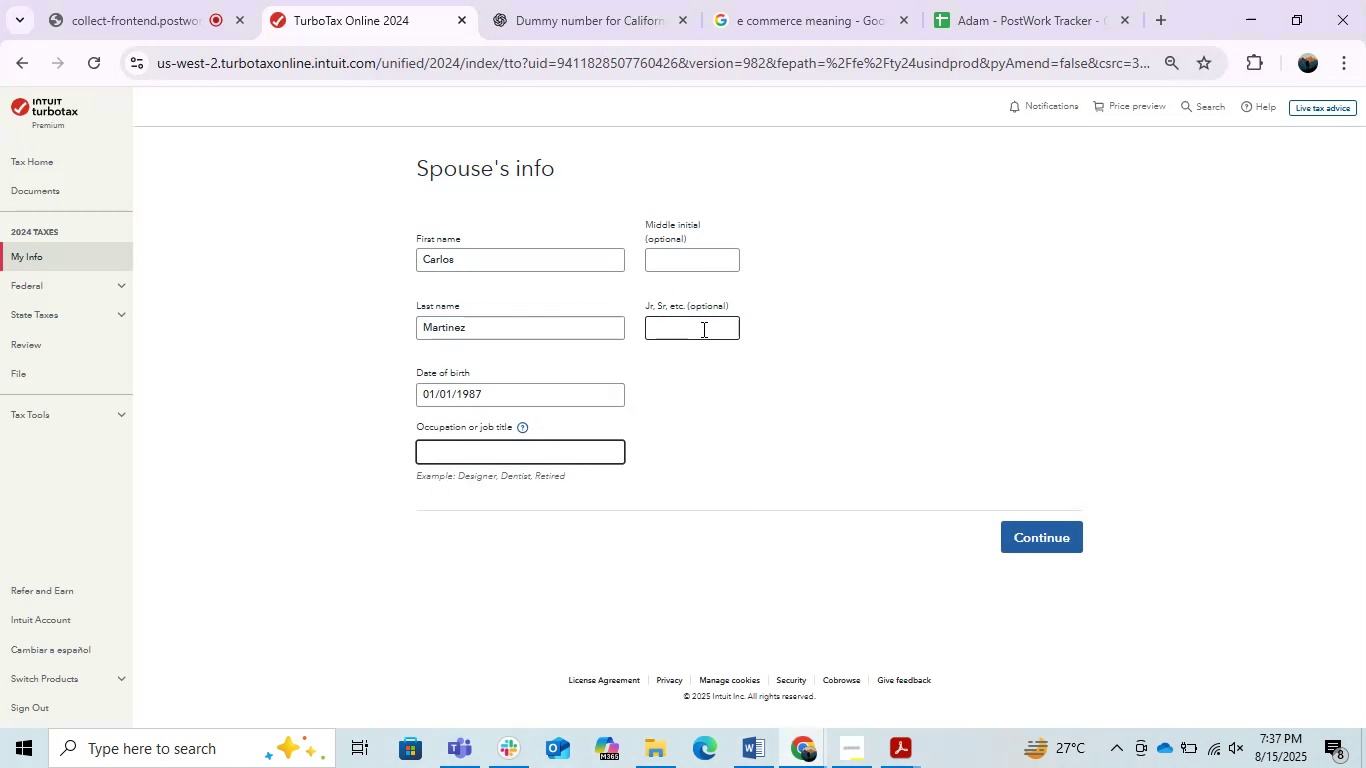 
key(Alt+Tab)
 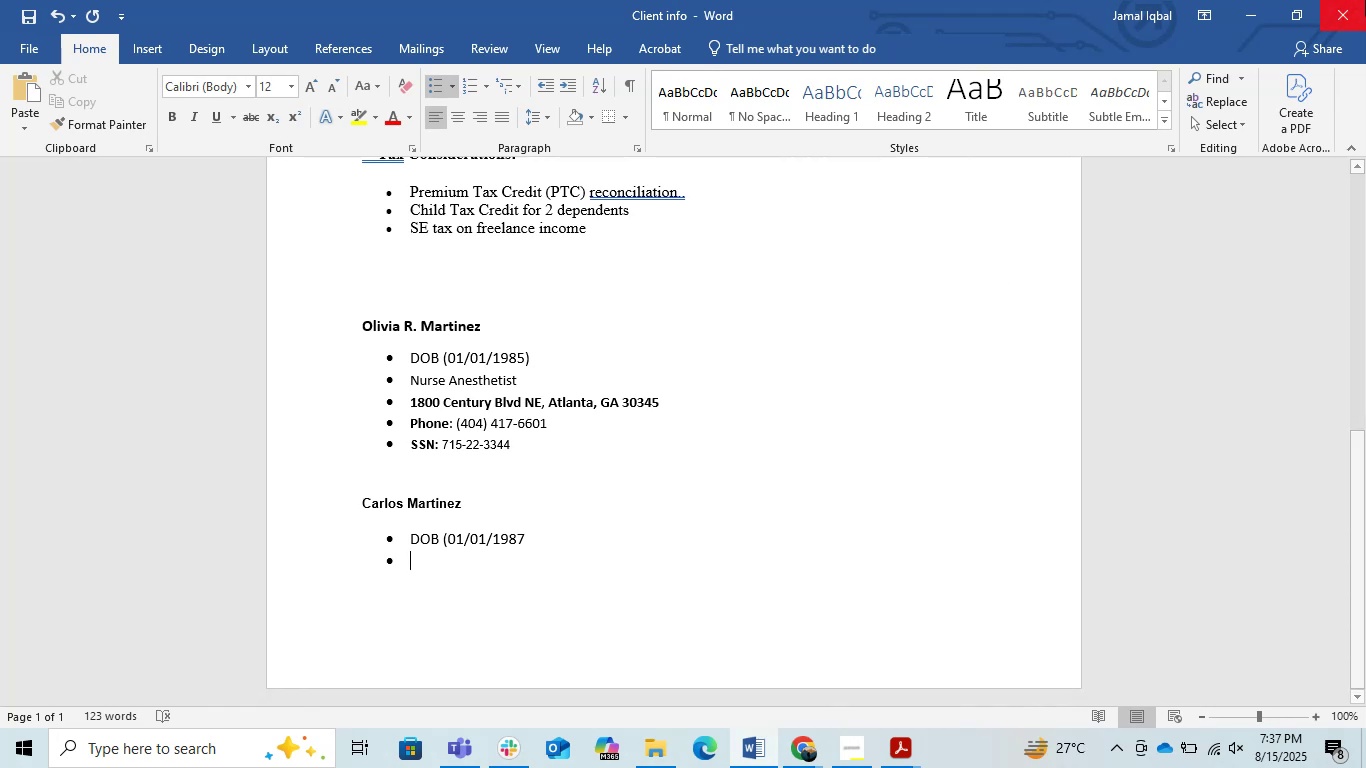 
scroll: coordinate [815, 423], scroll_direction: up, amount: 6.0
 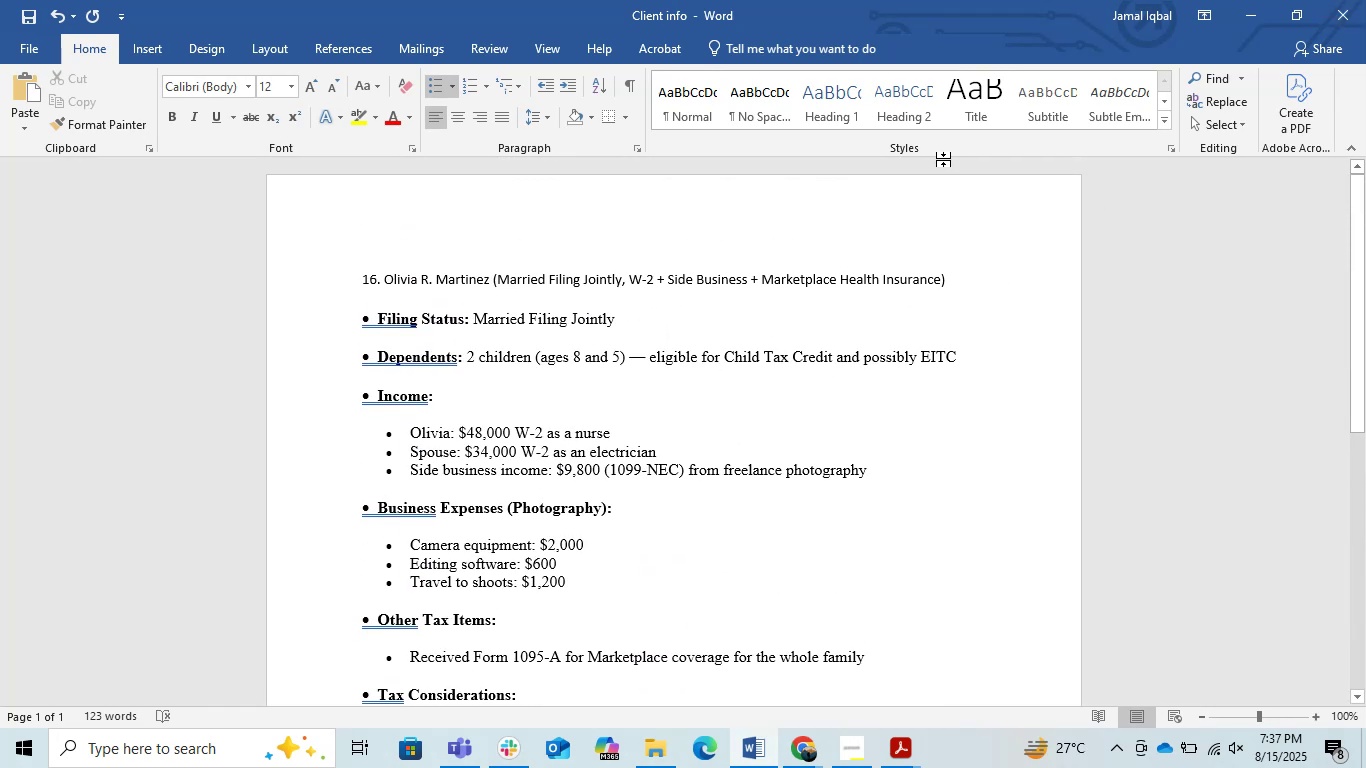 
wait(6.63)
 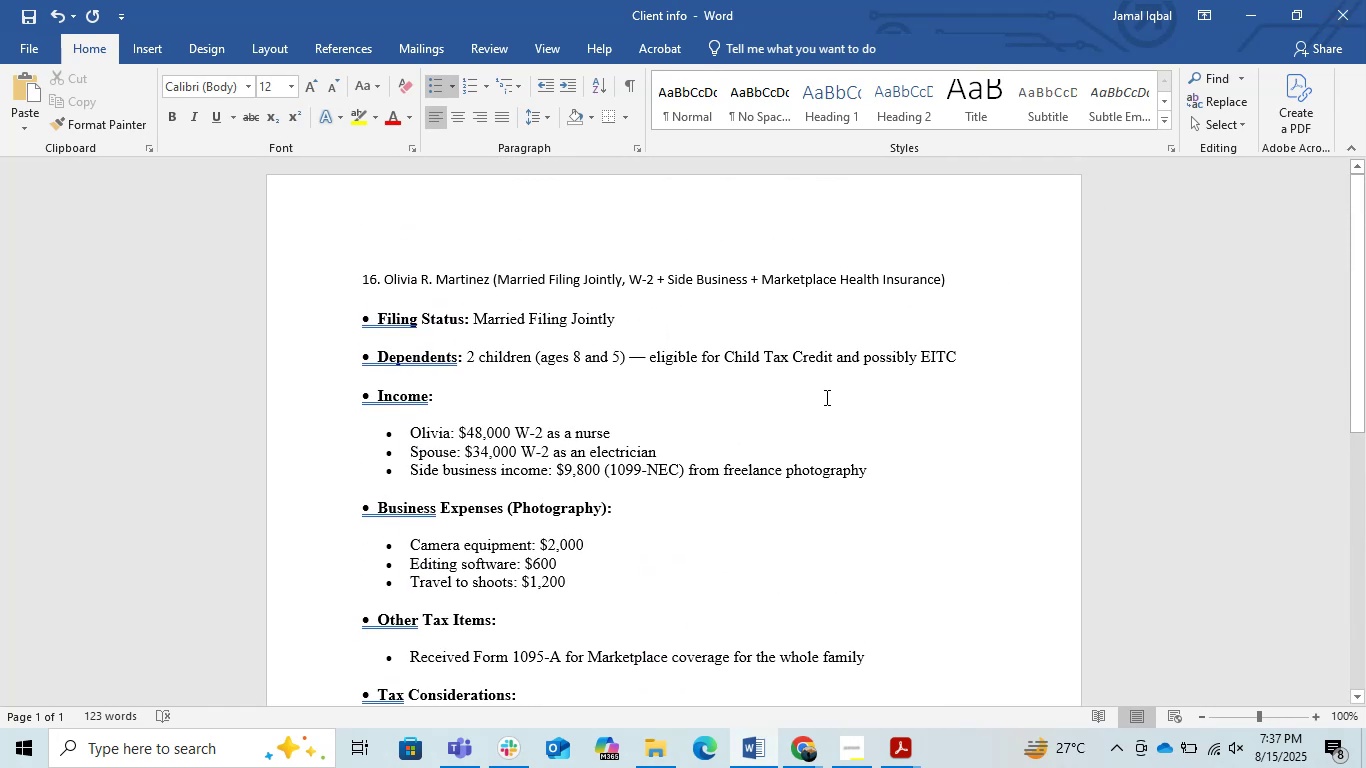 
left_click([1242, 5])
 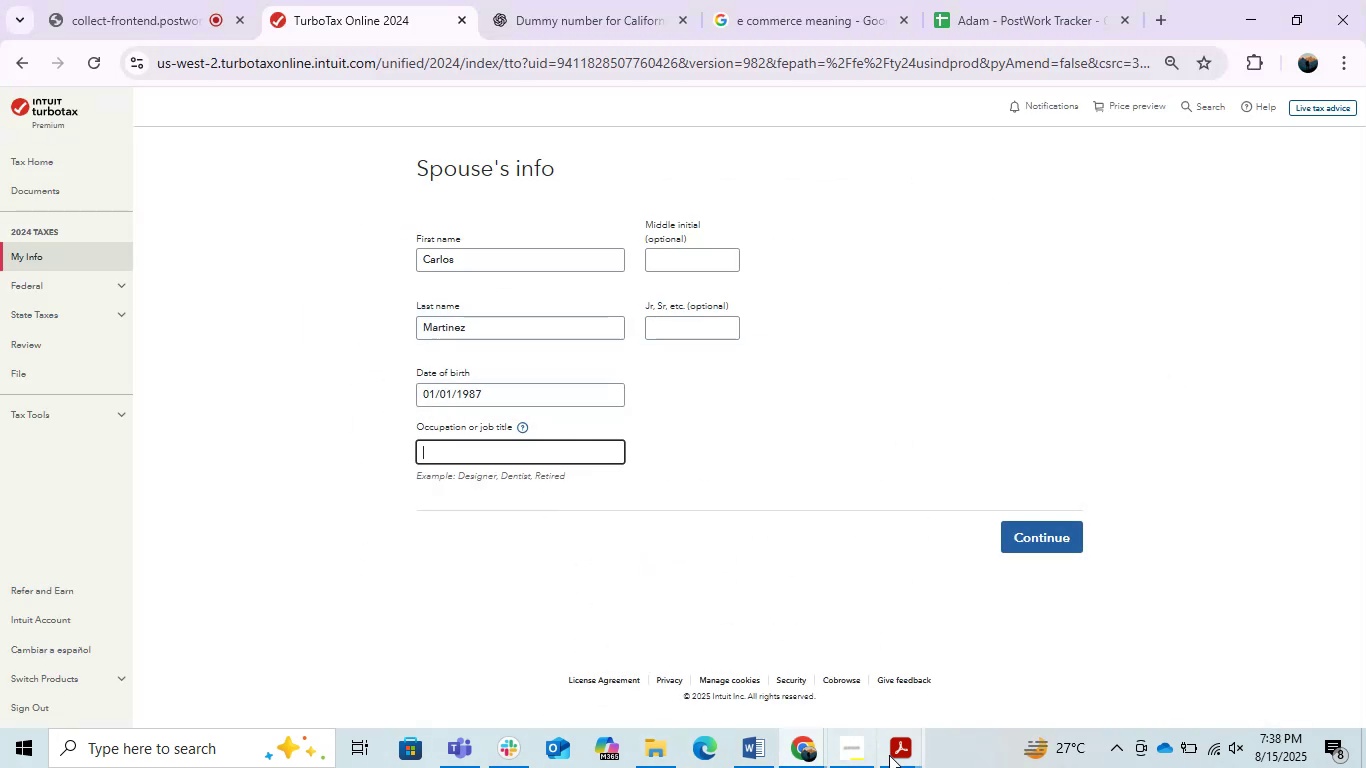 
left_click([896, 755])
 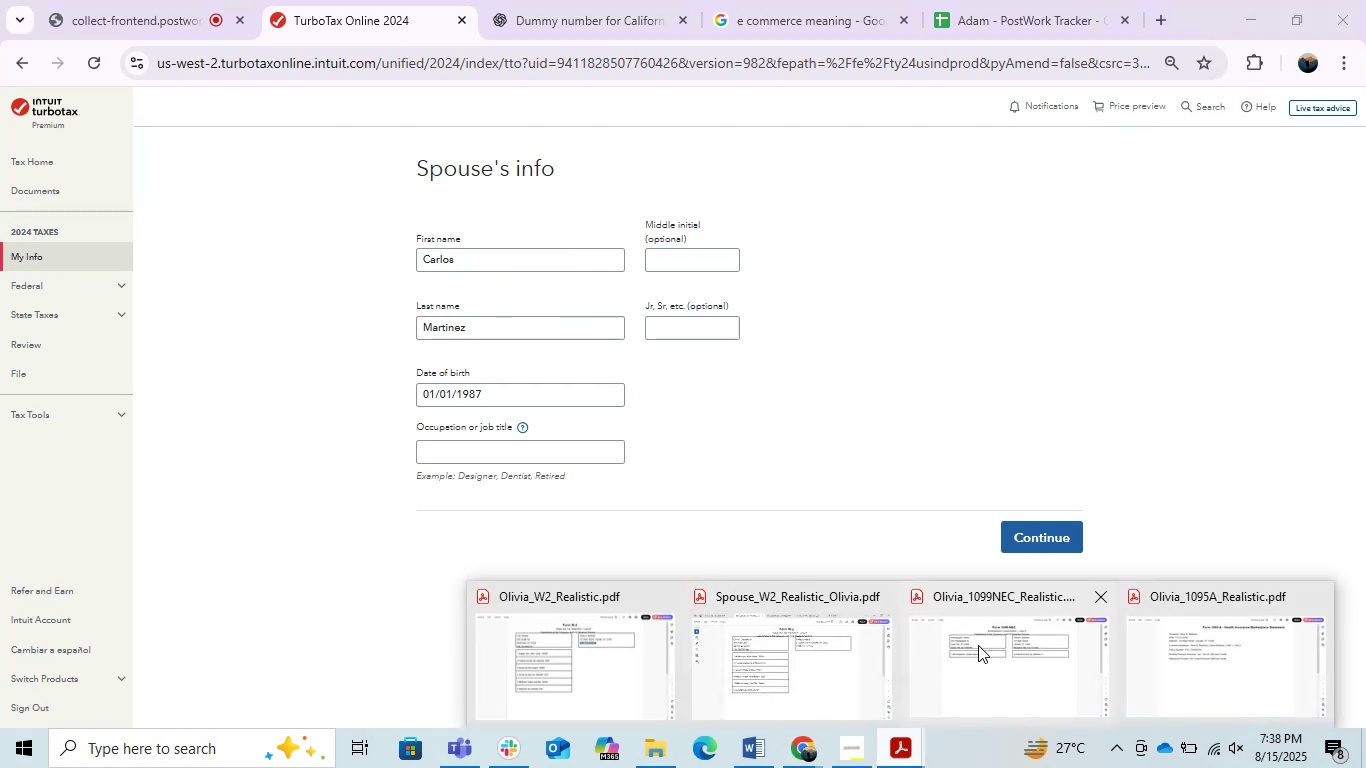 
left_click([788, 681])
 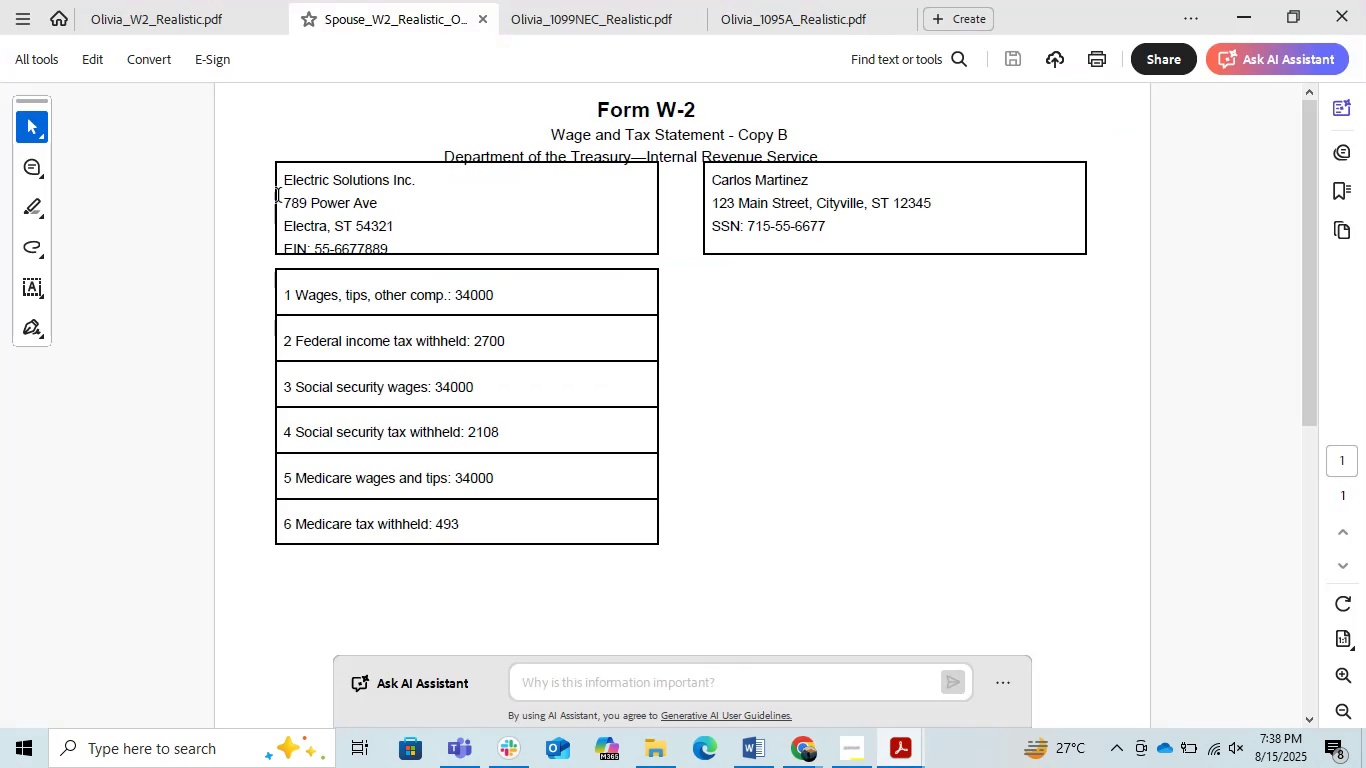 
wait(8.01)
 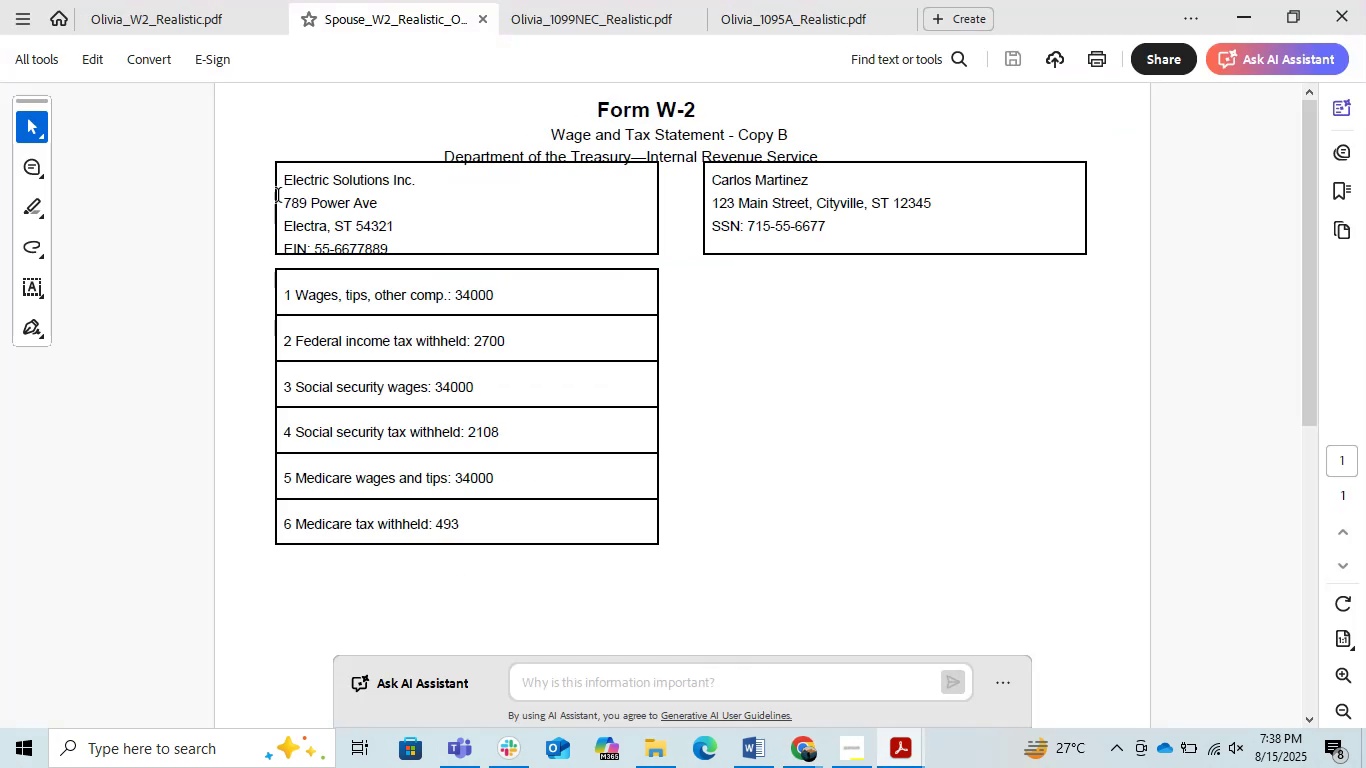 
left_click([809, 757])
 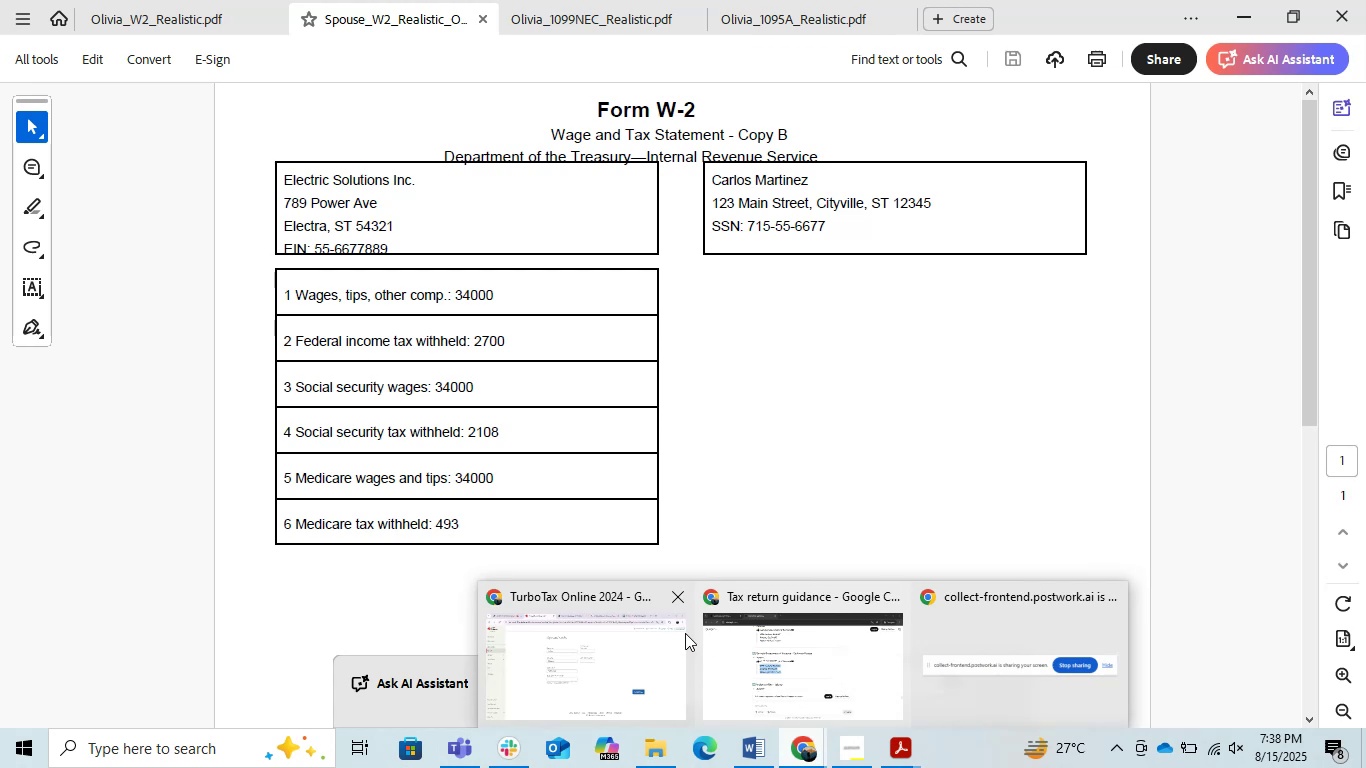 
left_click([622, 665])
 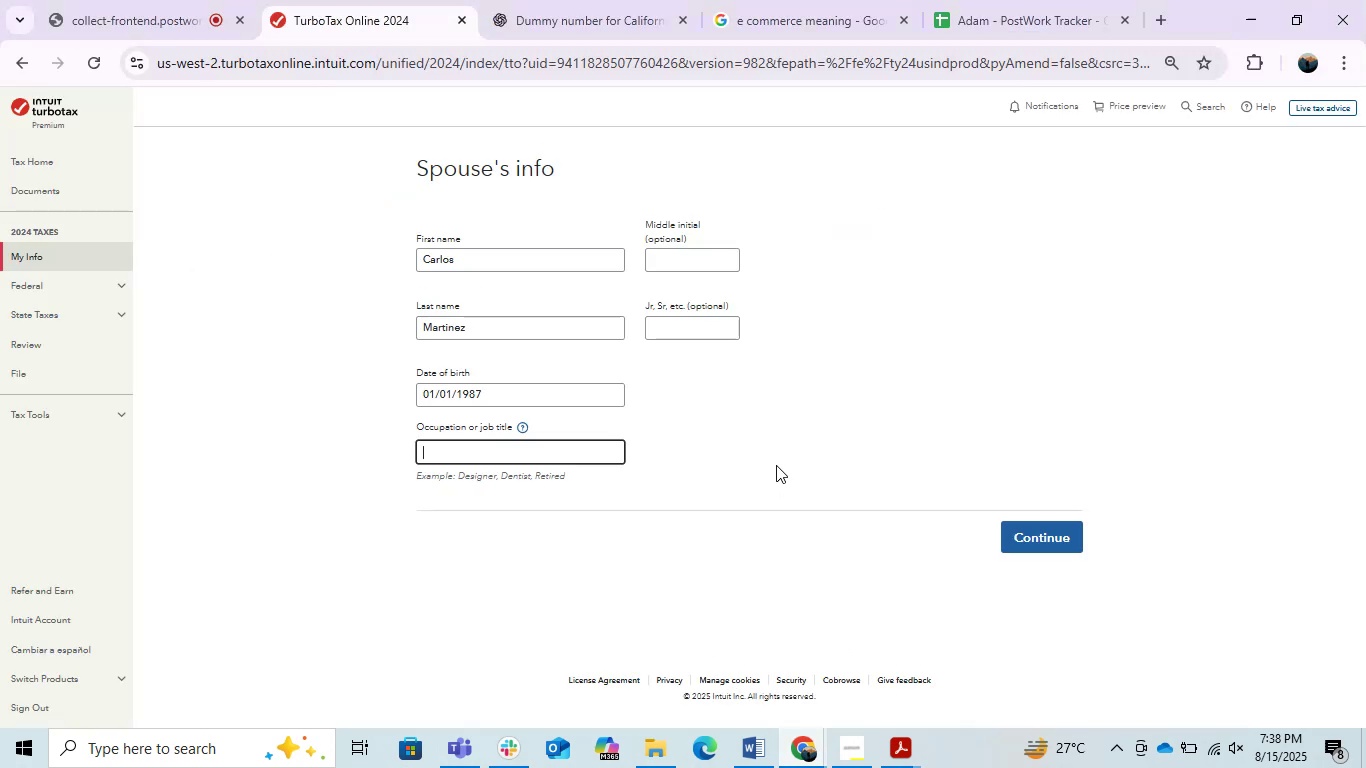 
key(PrintScreen)
 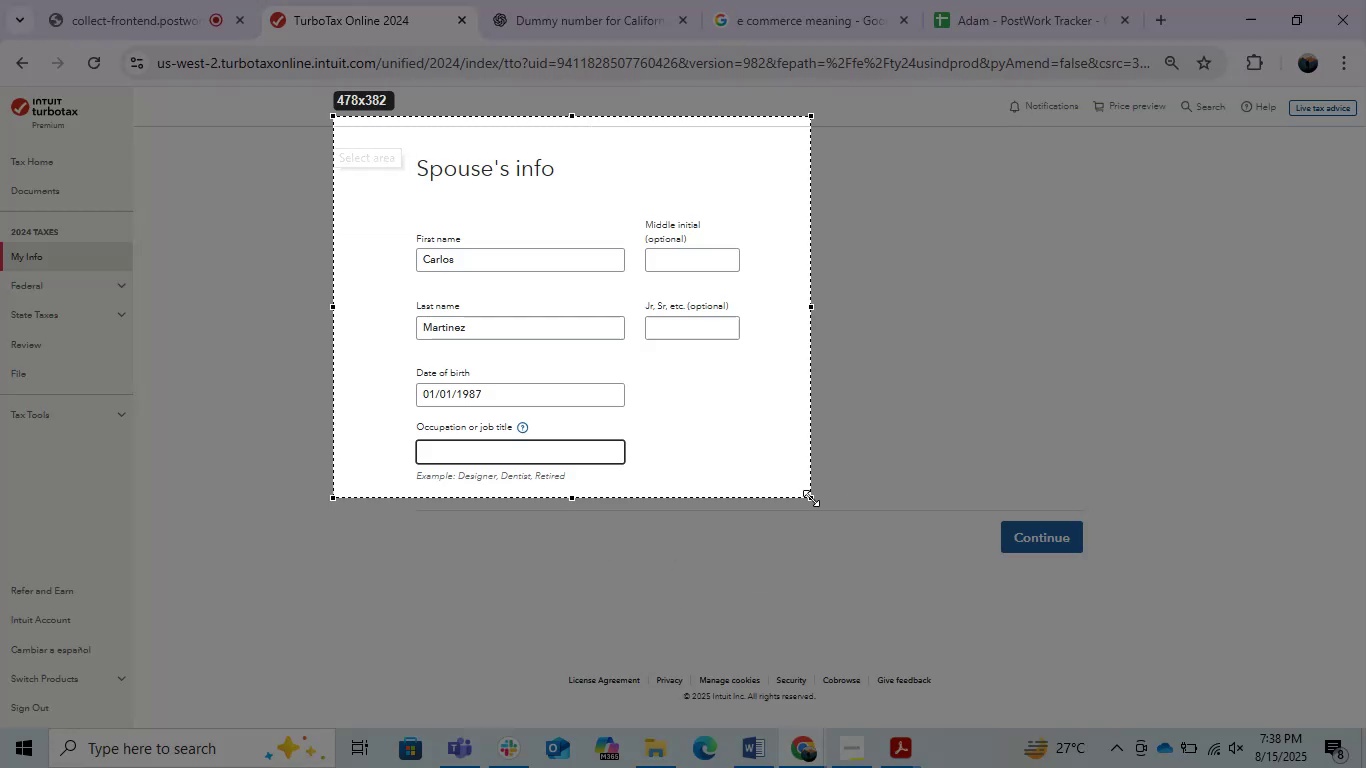 
key(Control+C)
 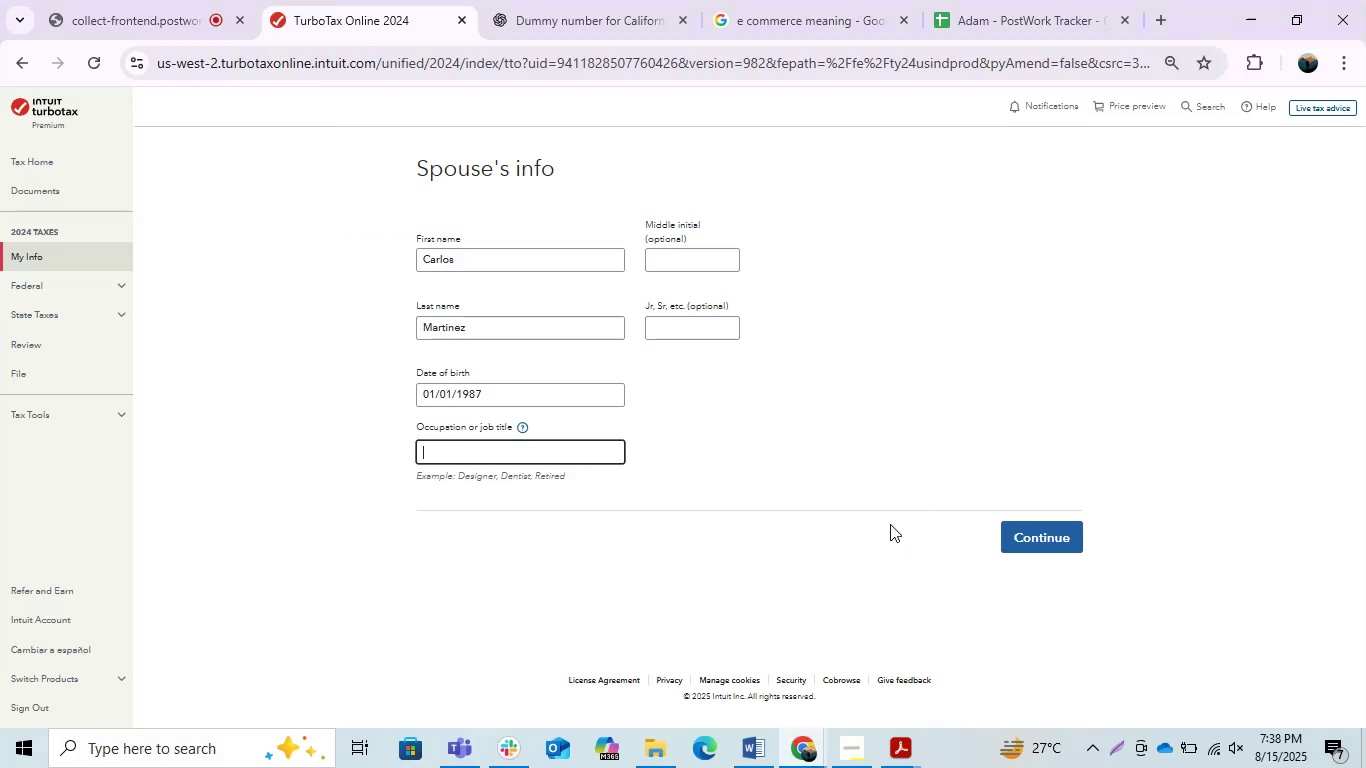 
key(Alt+Tab)
 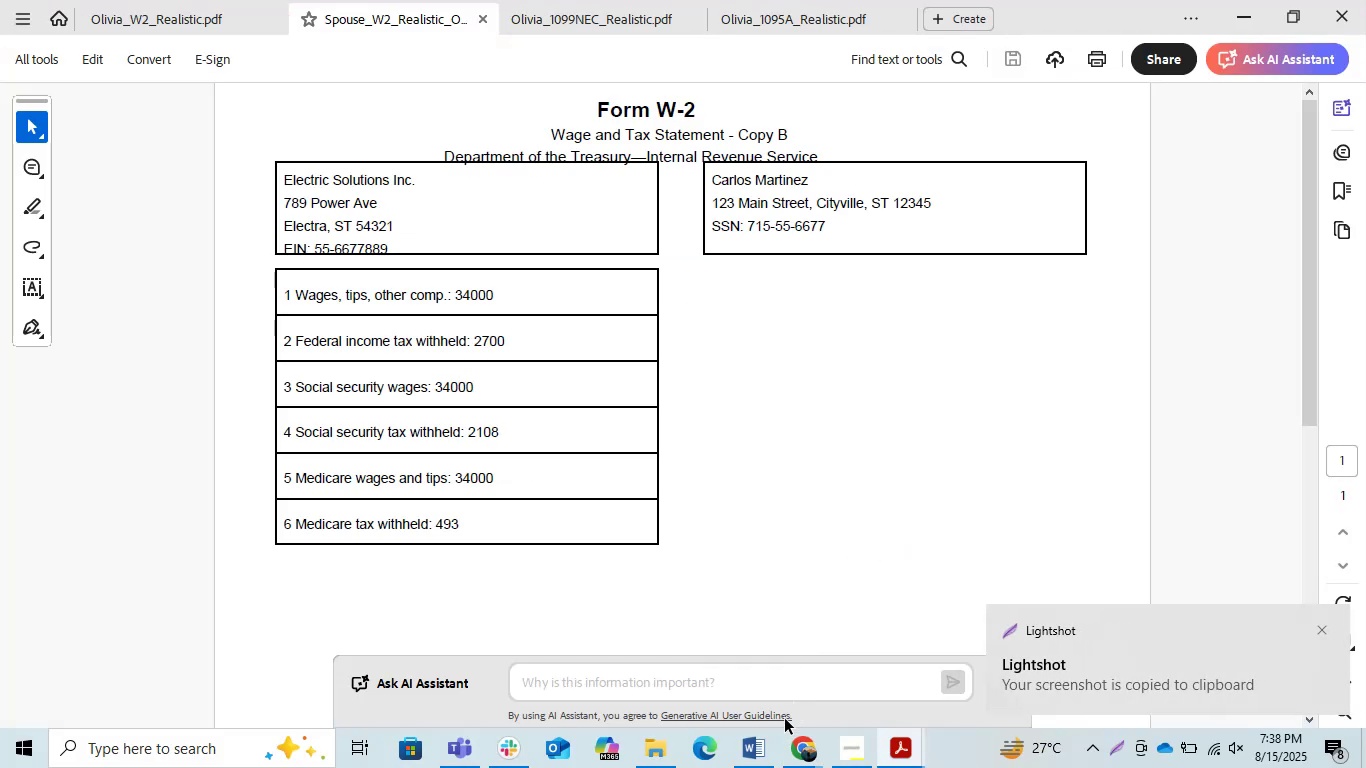 
key(Alt+AltLeft)
 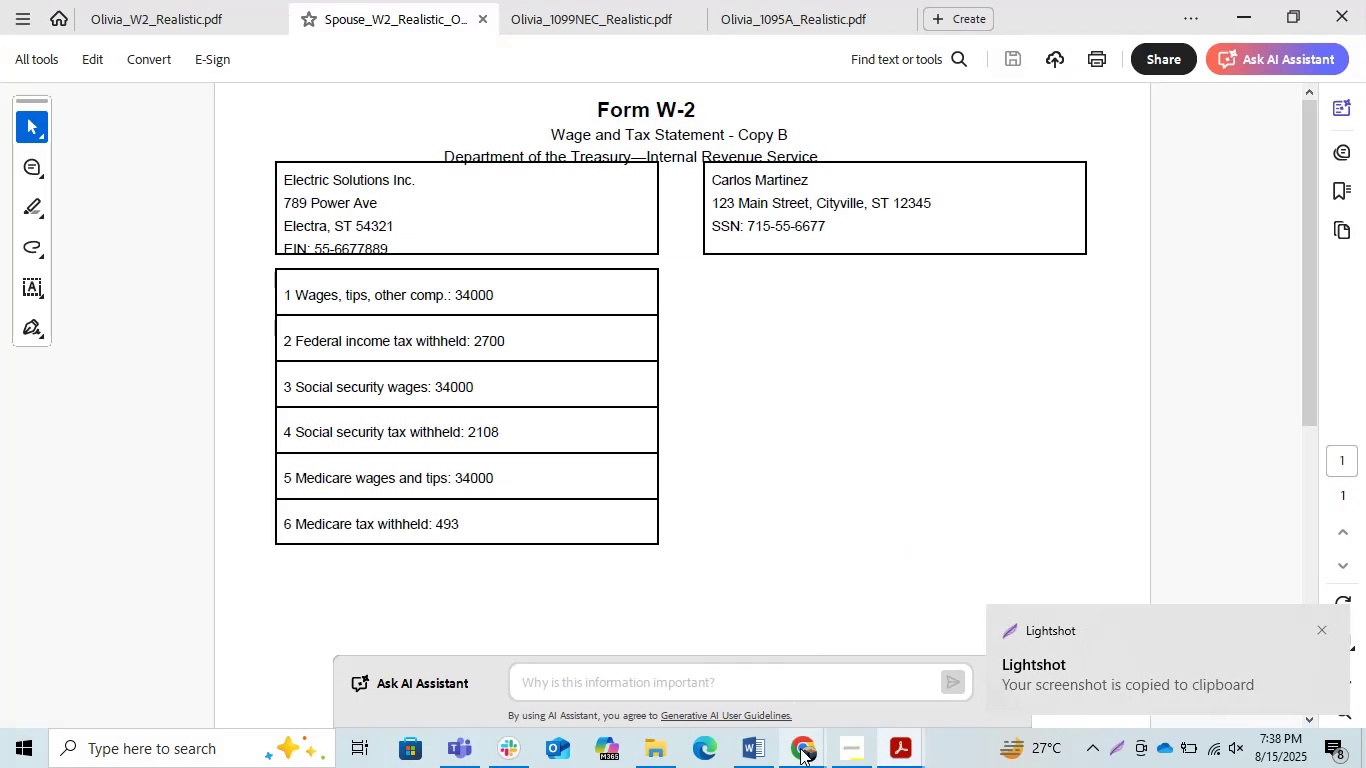 
key(Alt+Tab)
 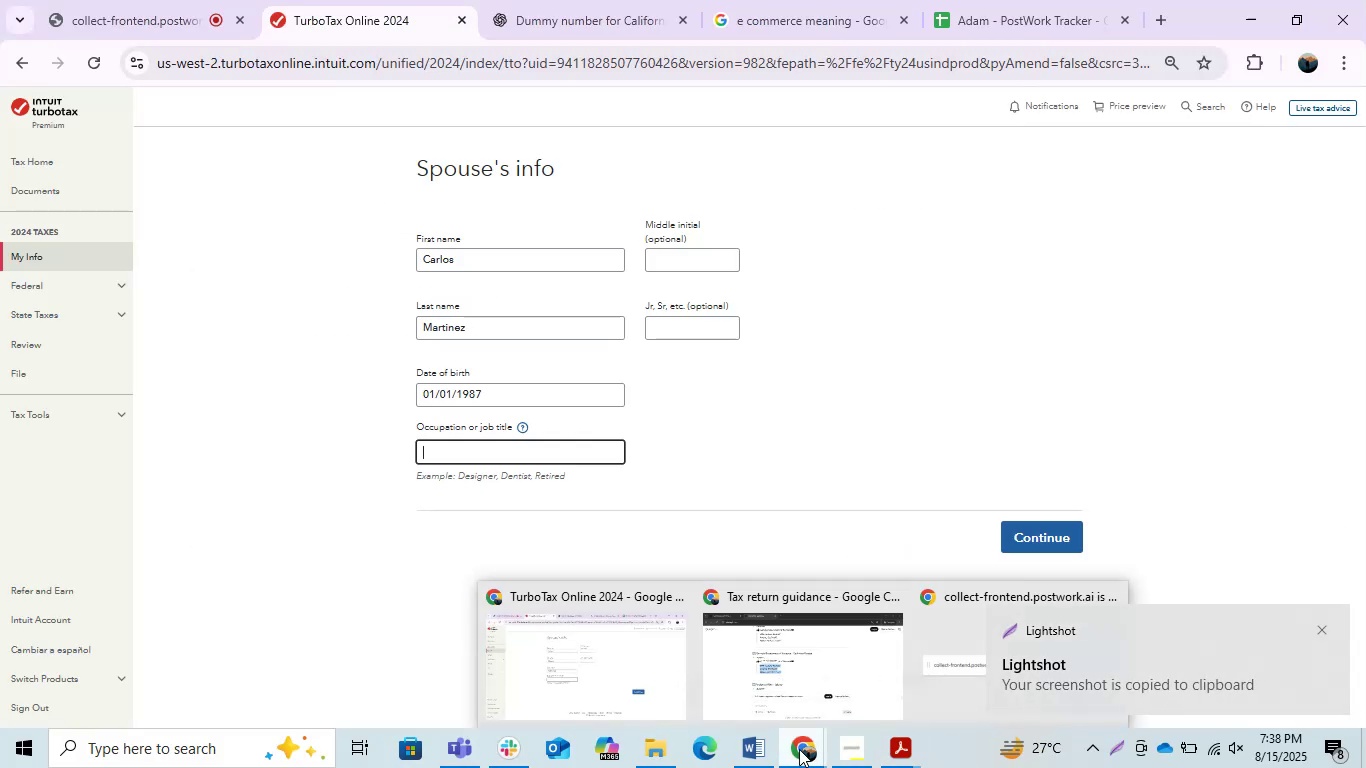 
left_click([799, 749])
 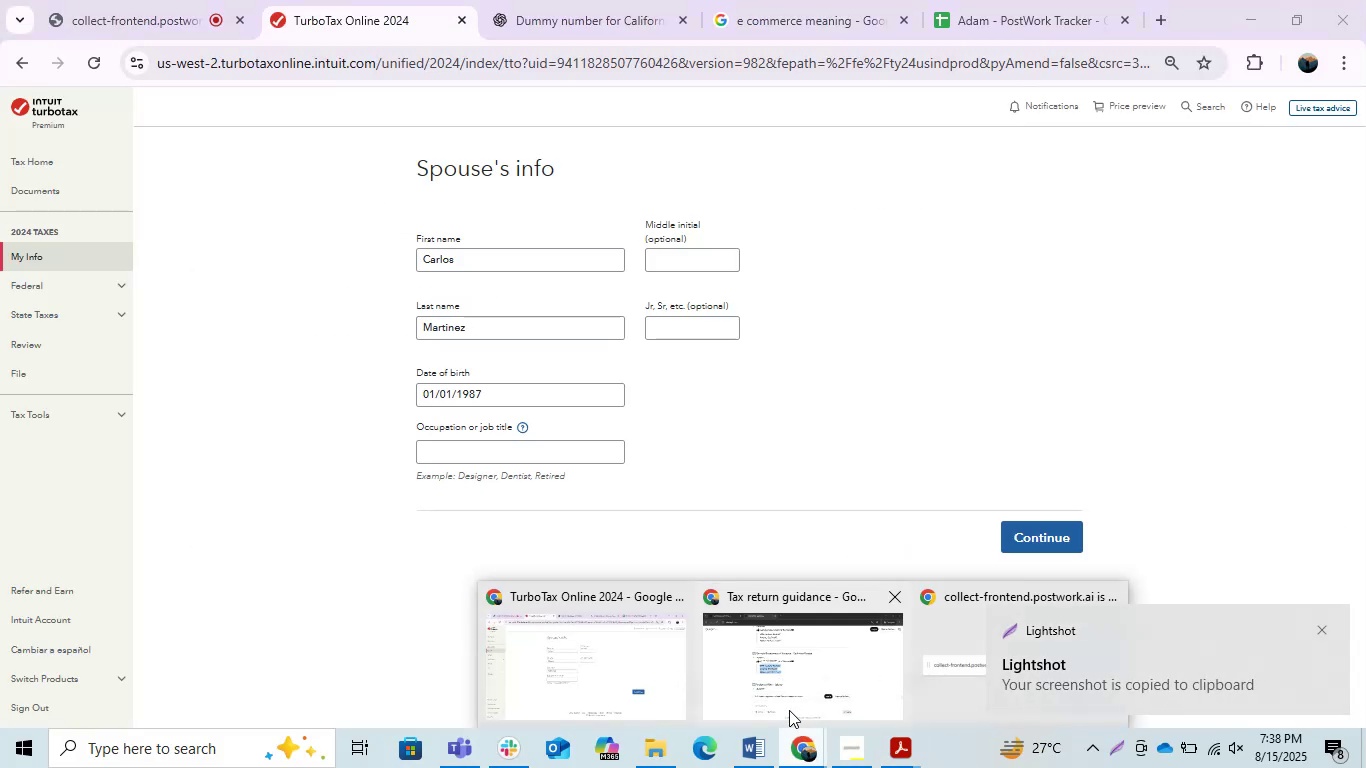 
double_click([788, 708])
 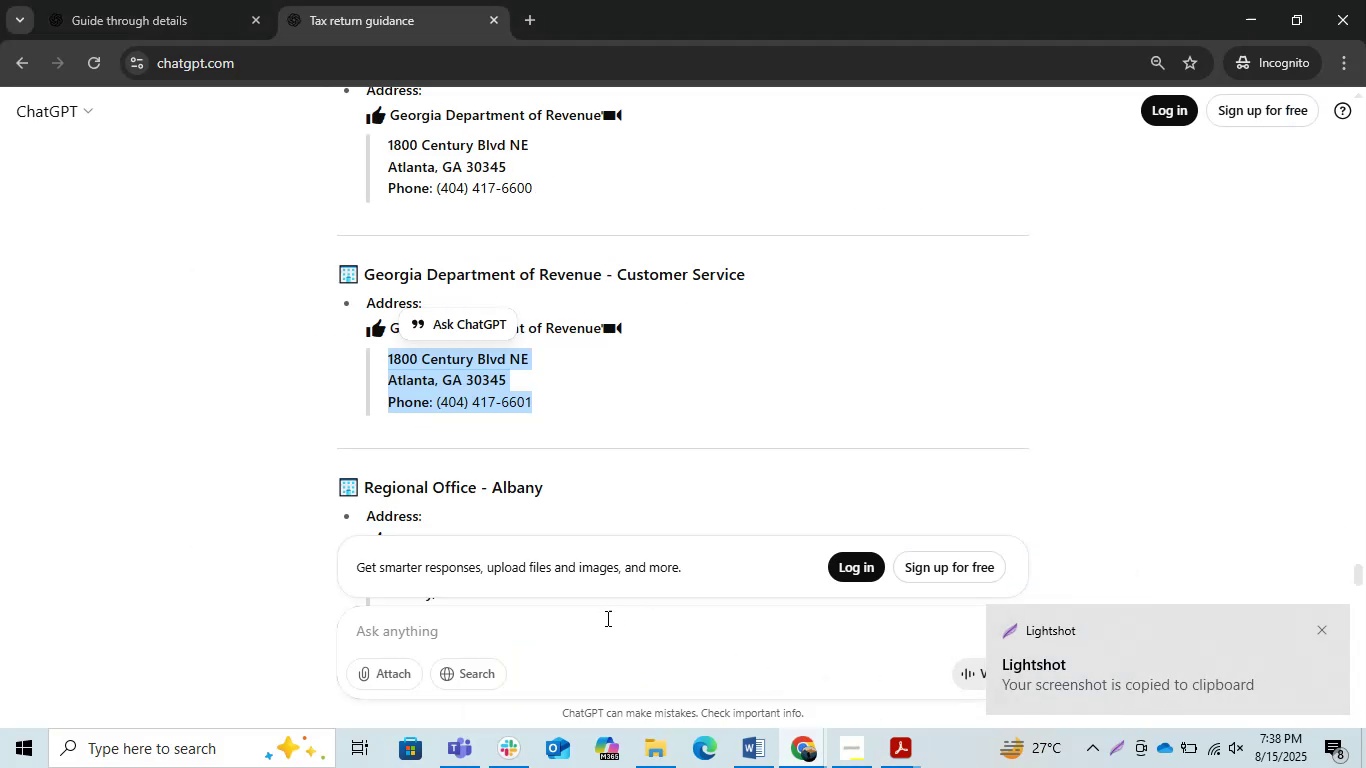 
left_click([581, 634])
 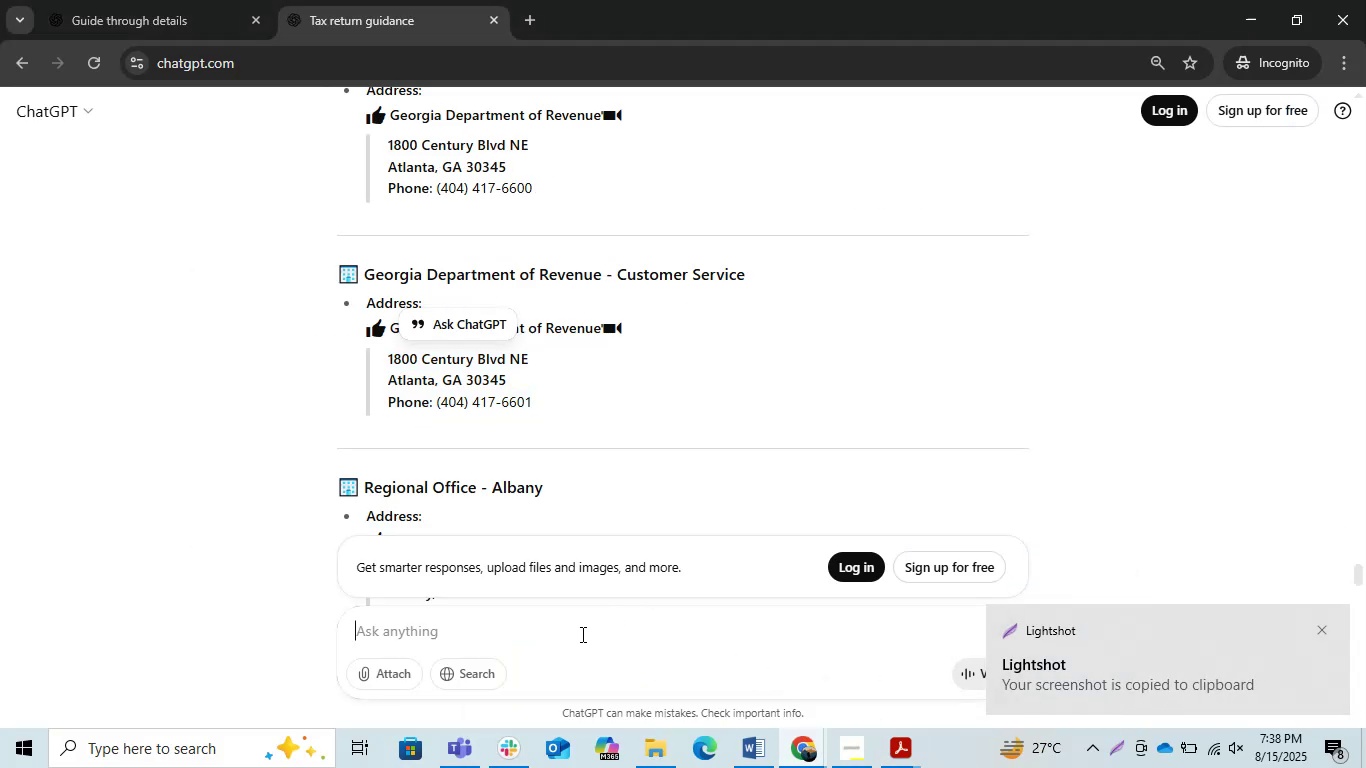 
key(Control+V)
 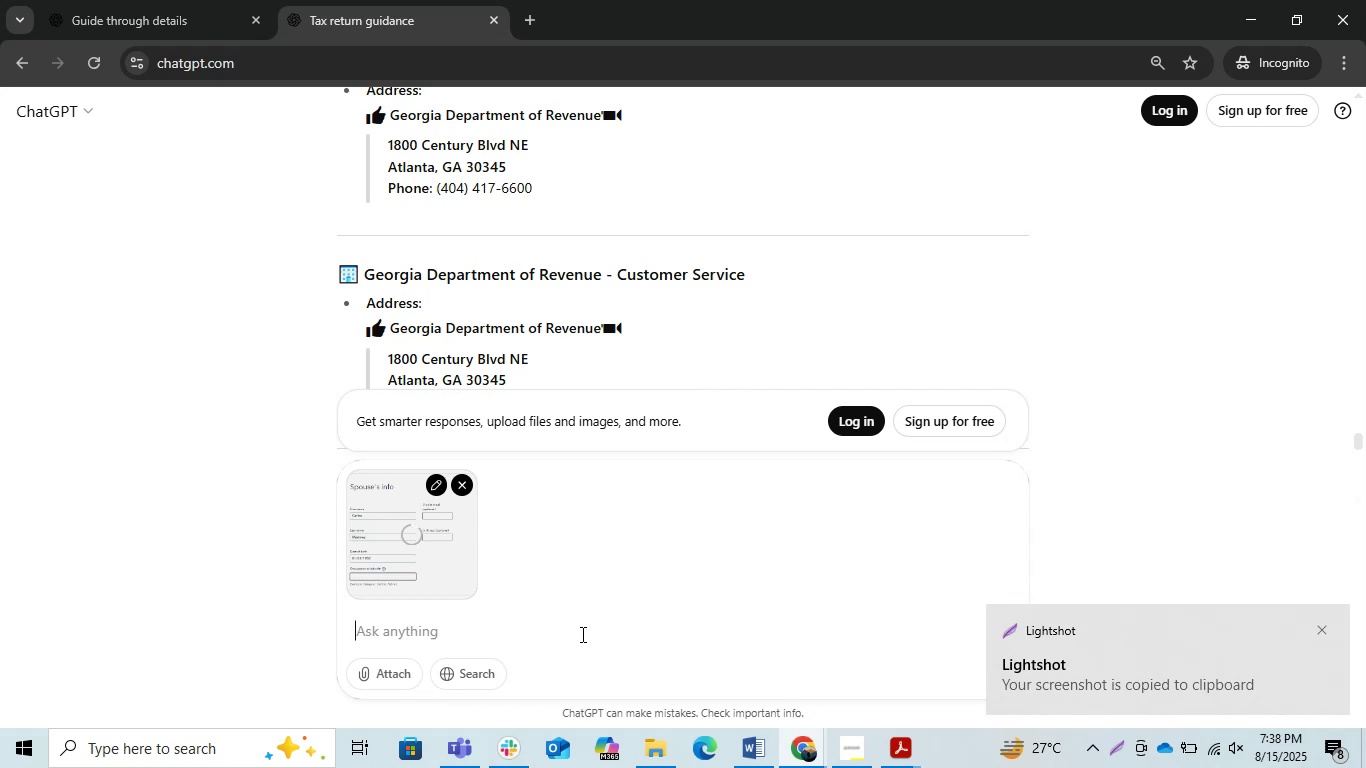 
type(what is th occupaiton)
 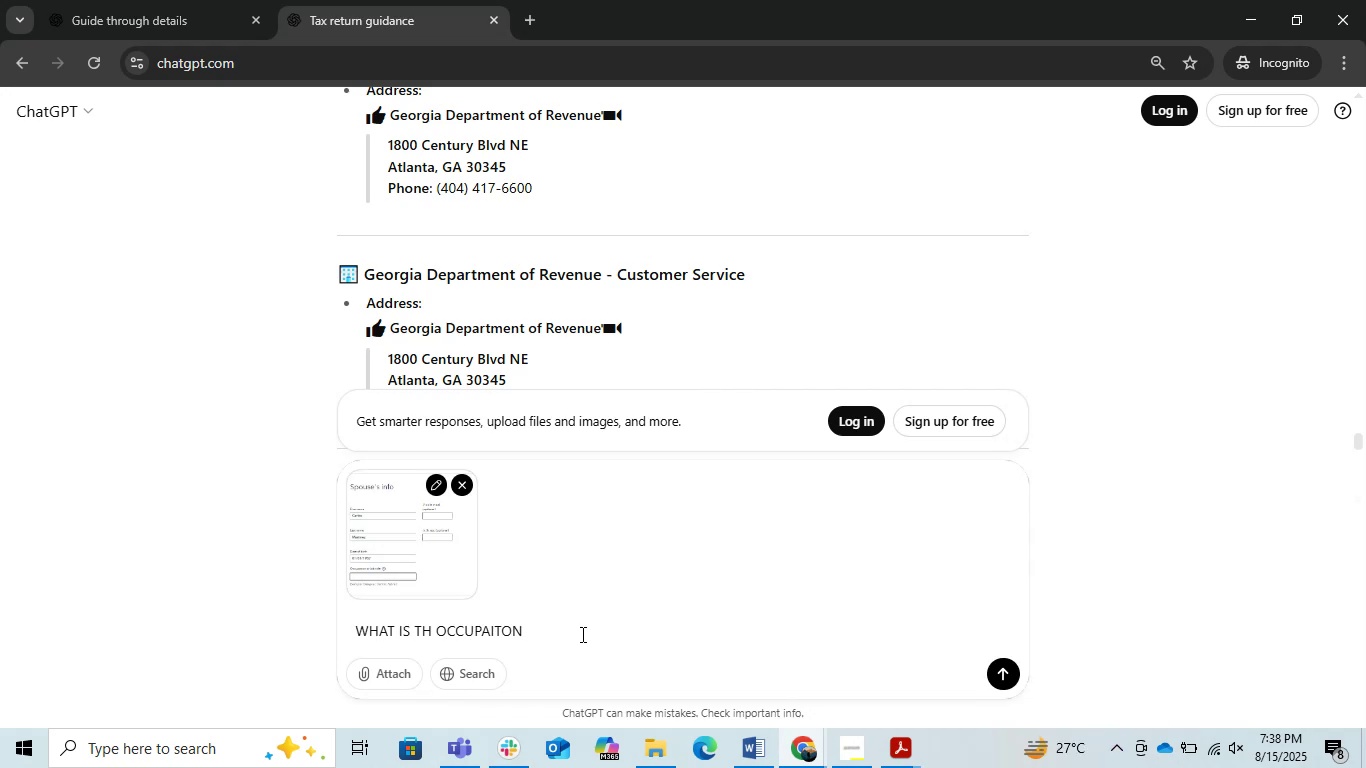 
key(Enter)
 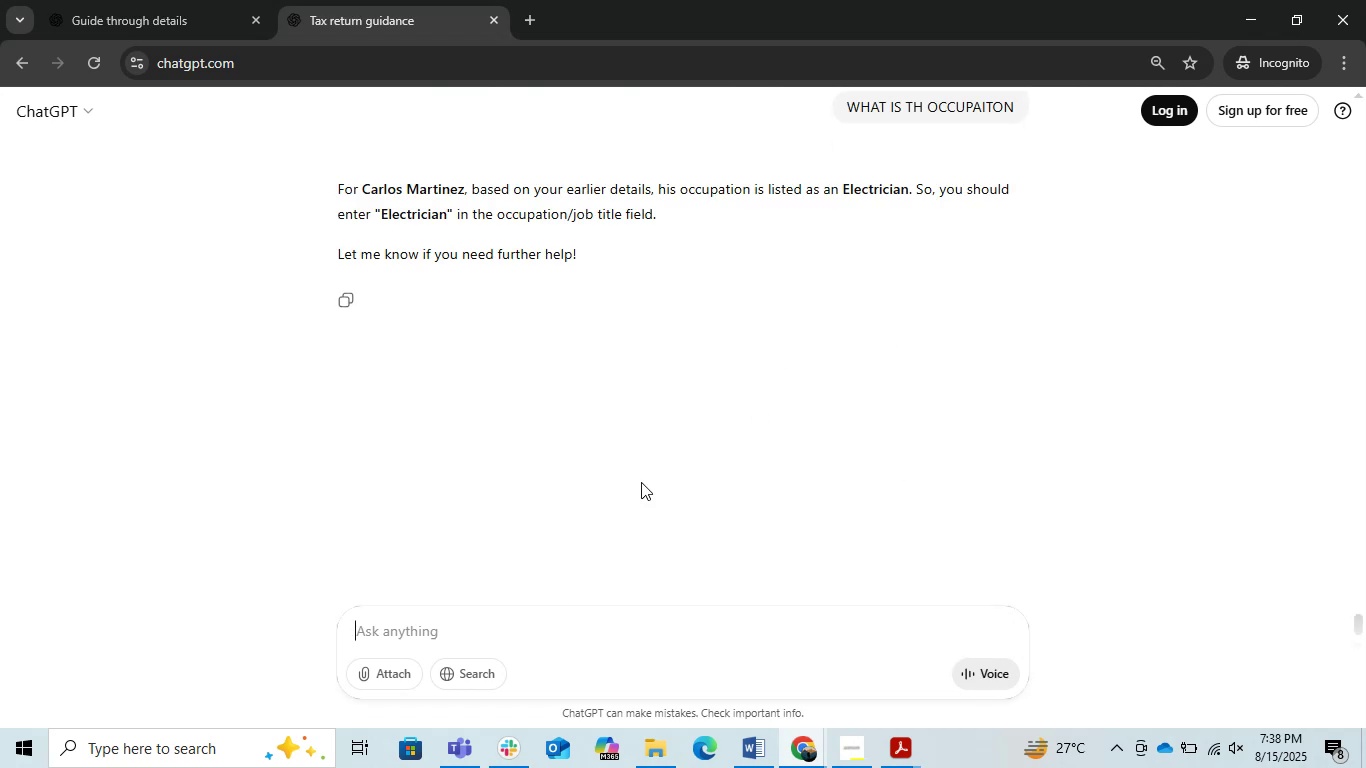 
wait(9.97)
 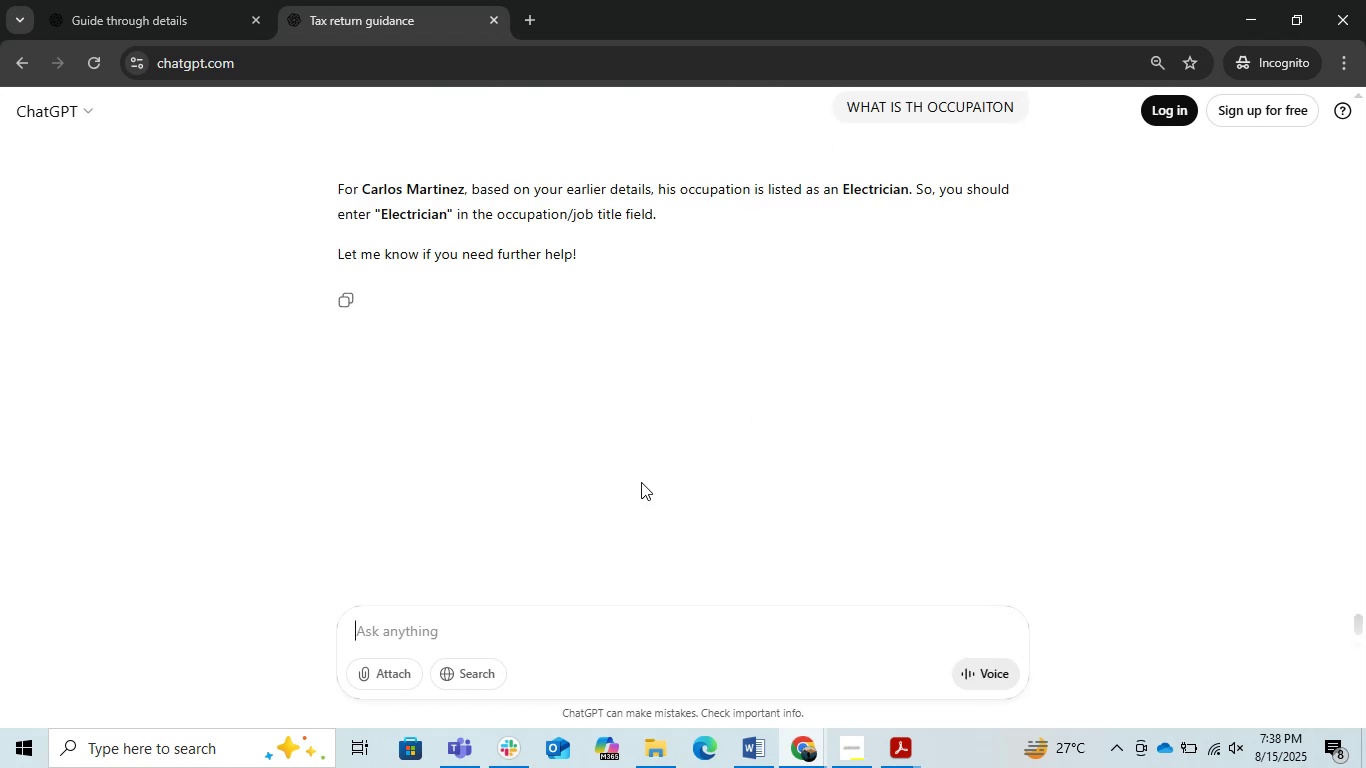 
key(Control+C)
 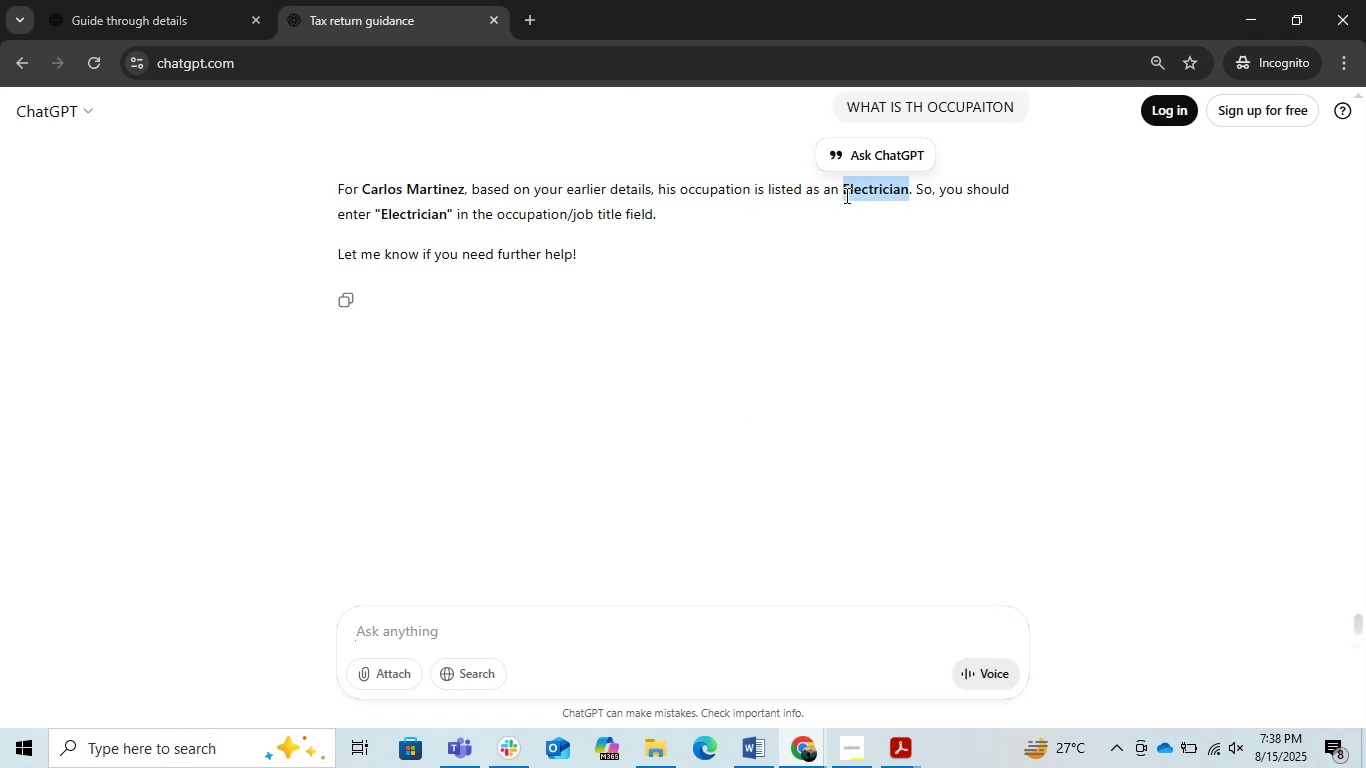 
key(Alt+AltLeft)
 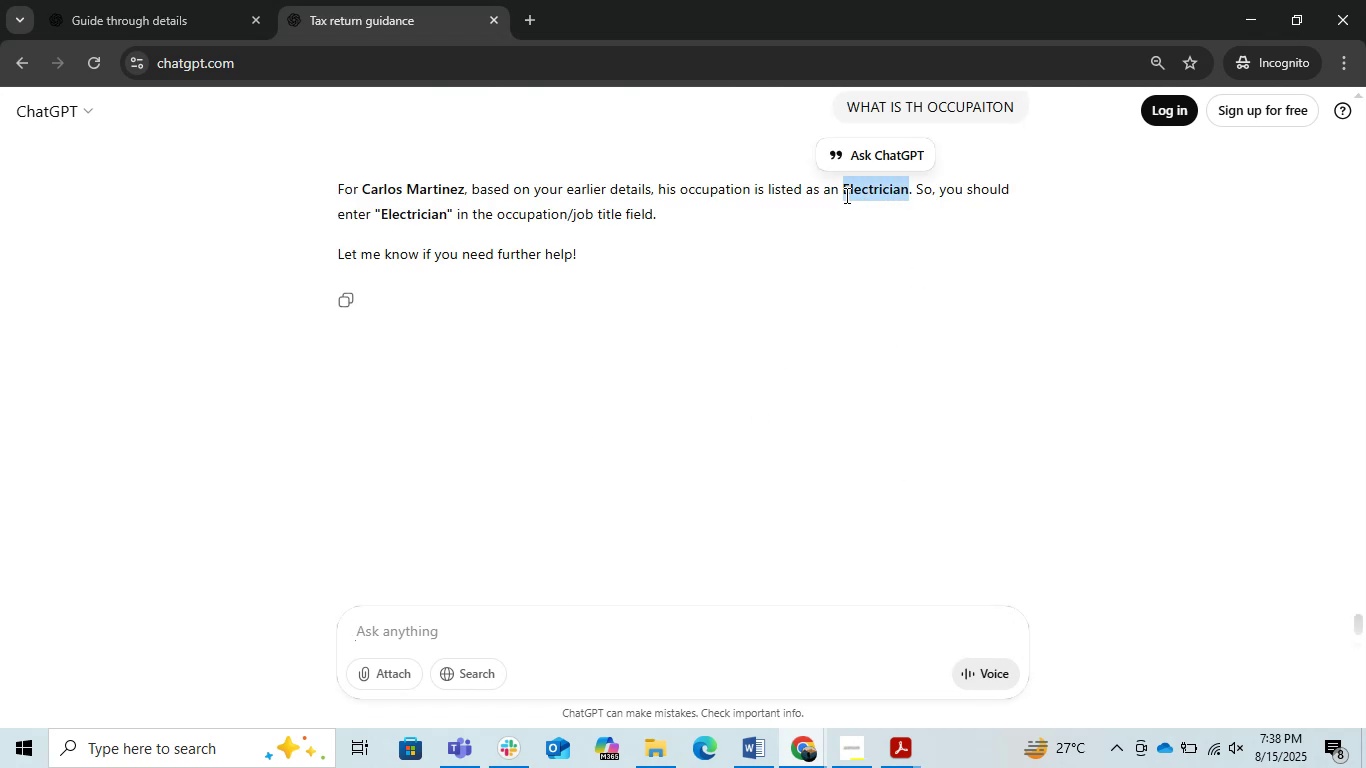 
key(Alt+Tab)
 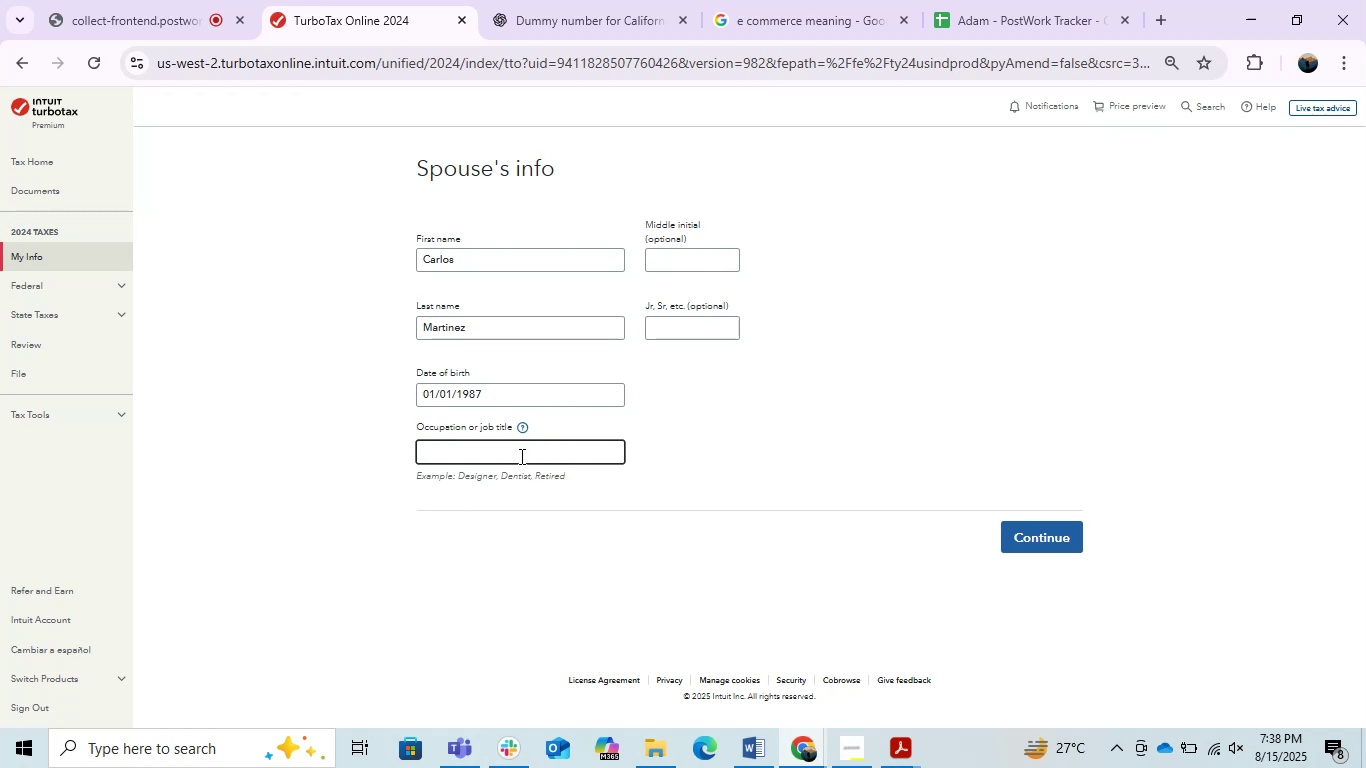 
key(Control+V)
 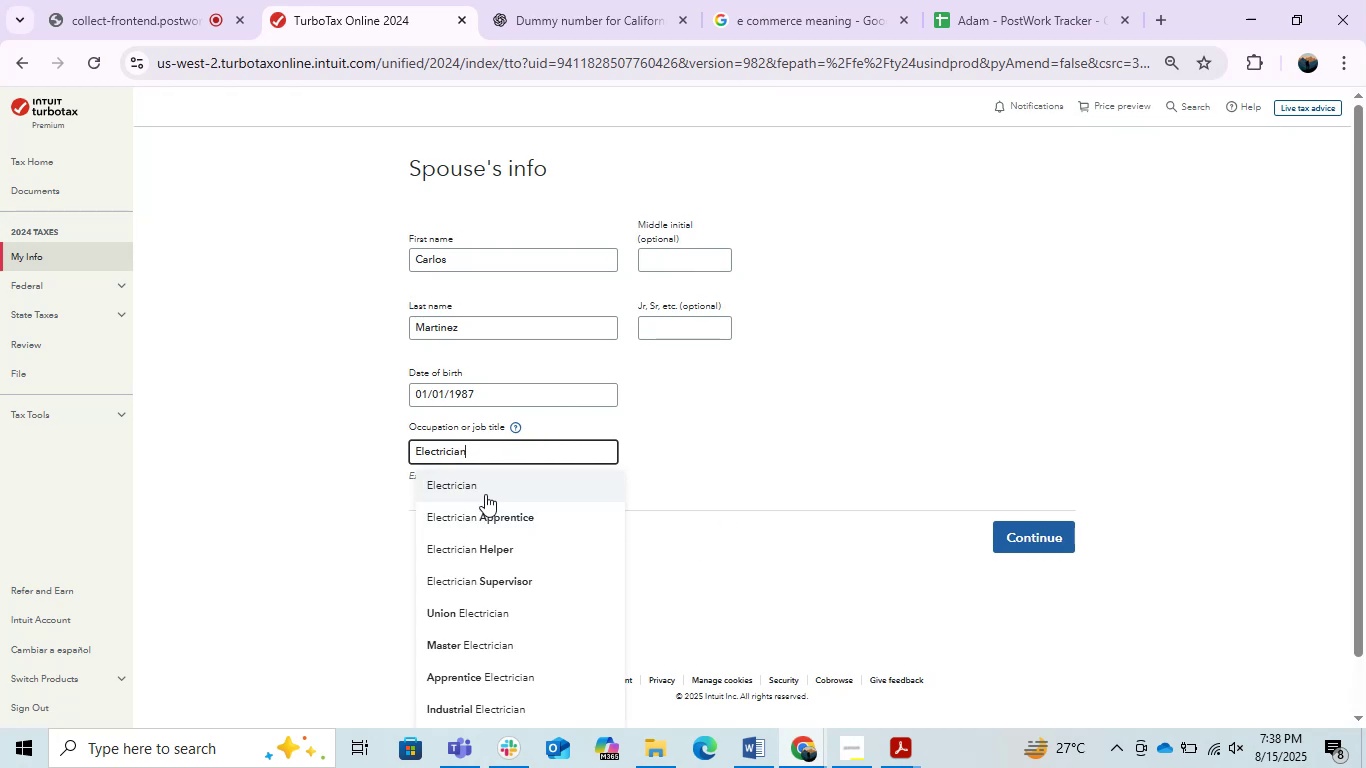 
left_click([485, 494])
 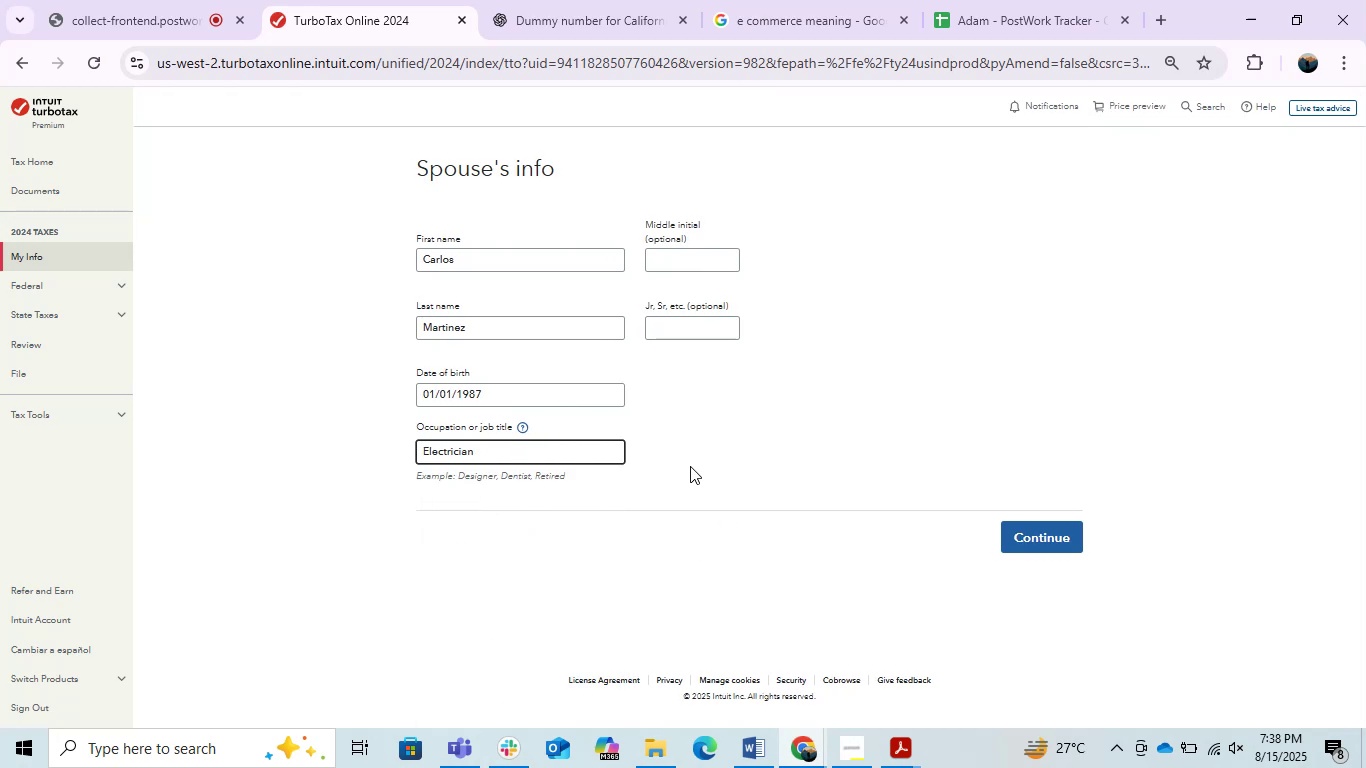 
left_click([698, 455])
 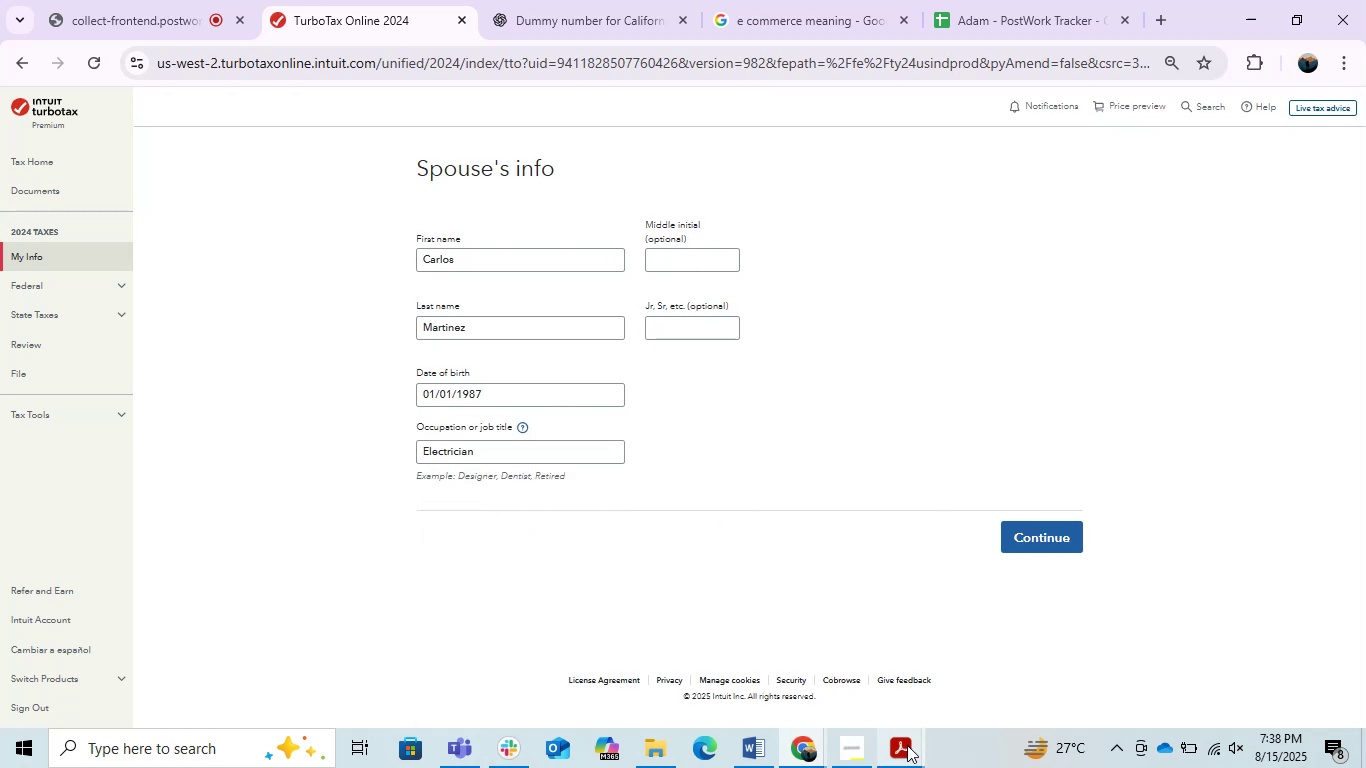 
left_click([856, 670])
 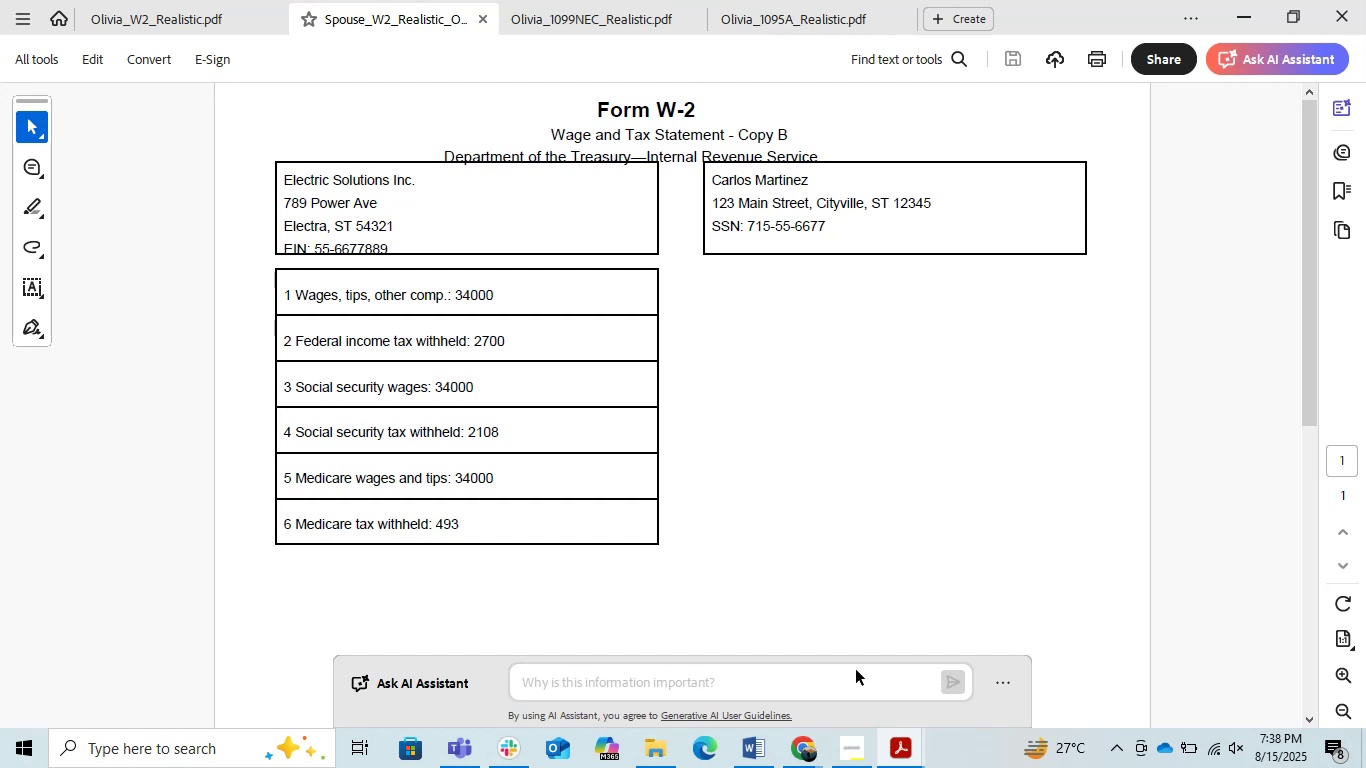 
key(Alt+AltLeft)
 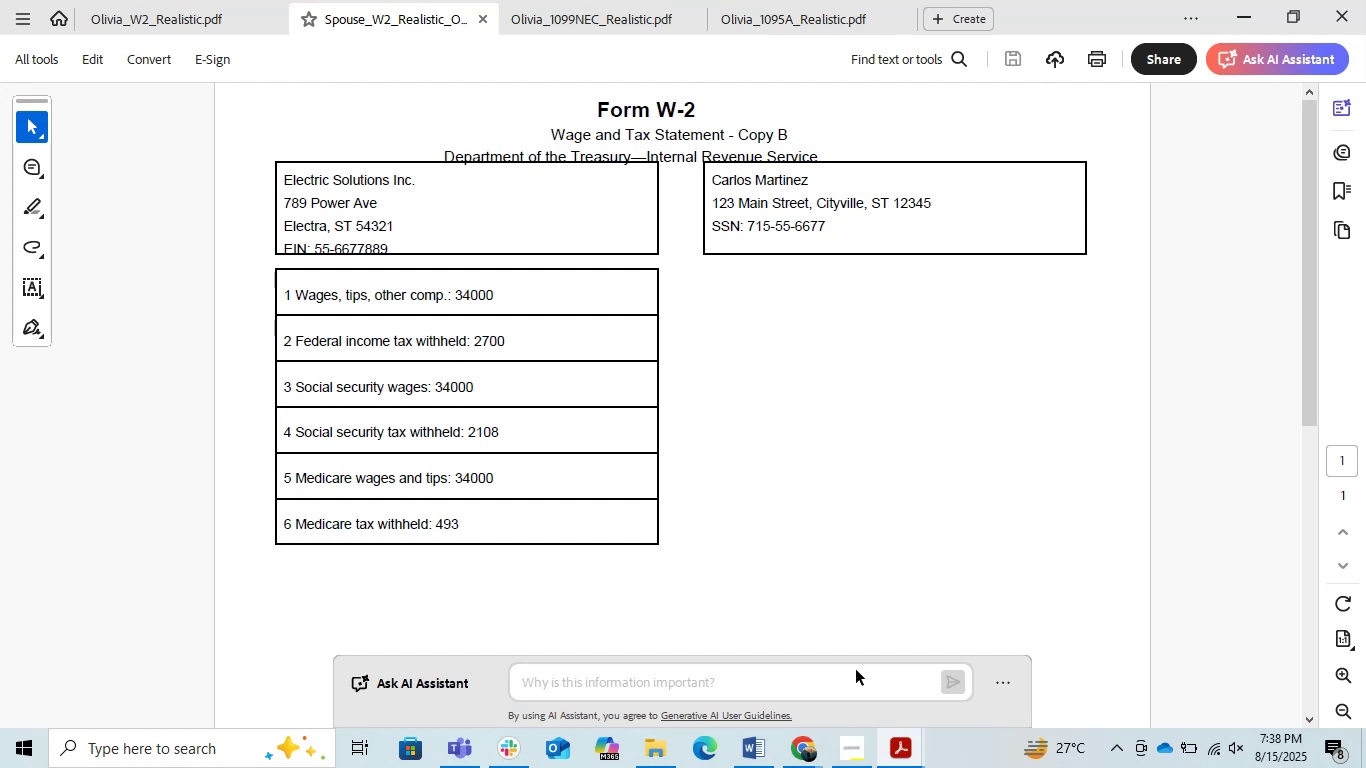 
key(Alt+Tab)
 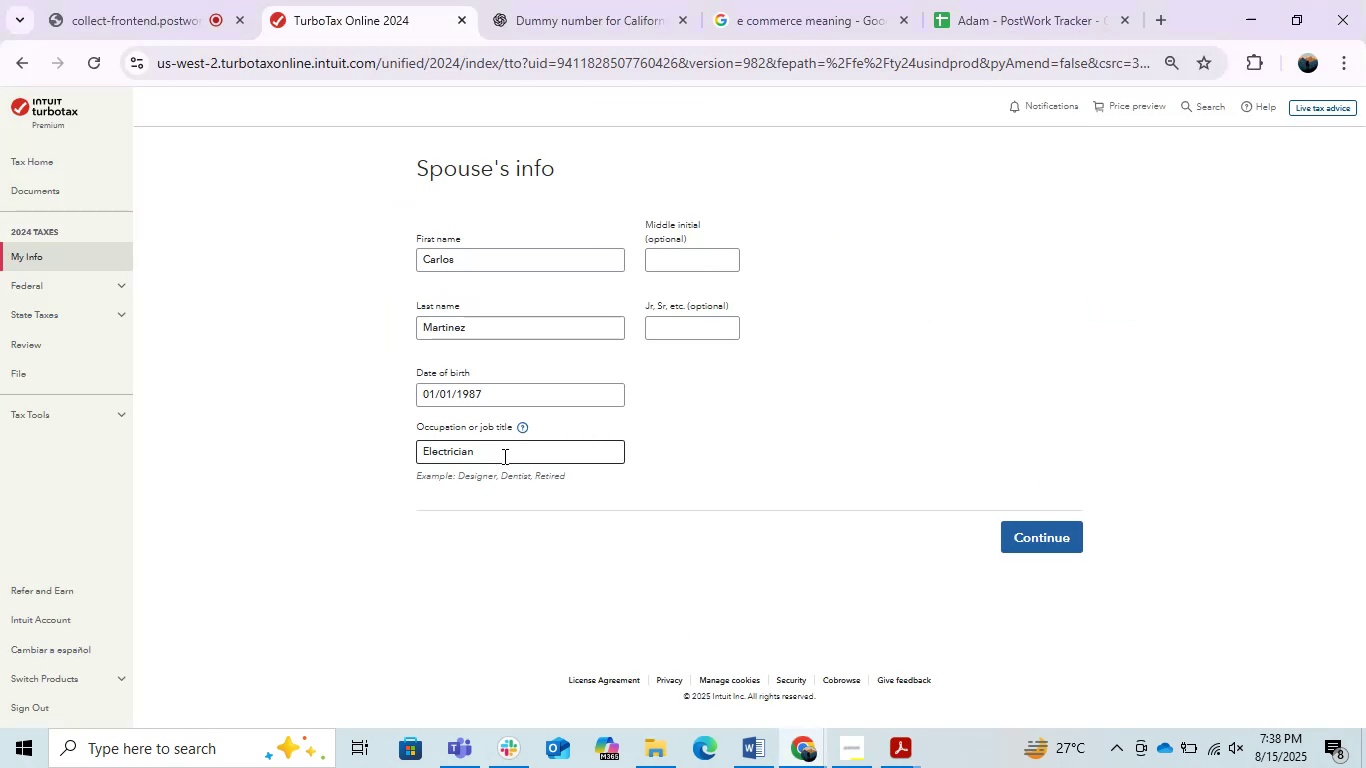 
key(Control+C)
 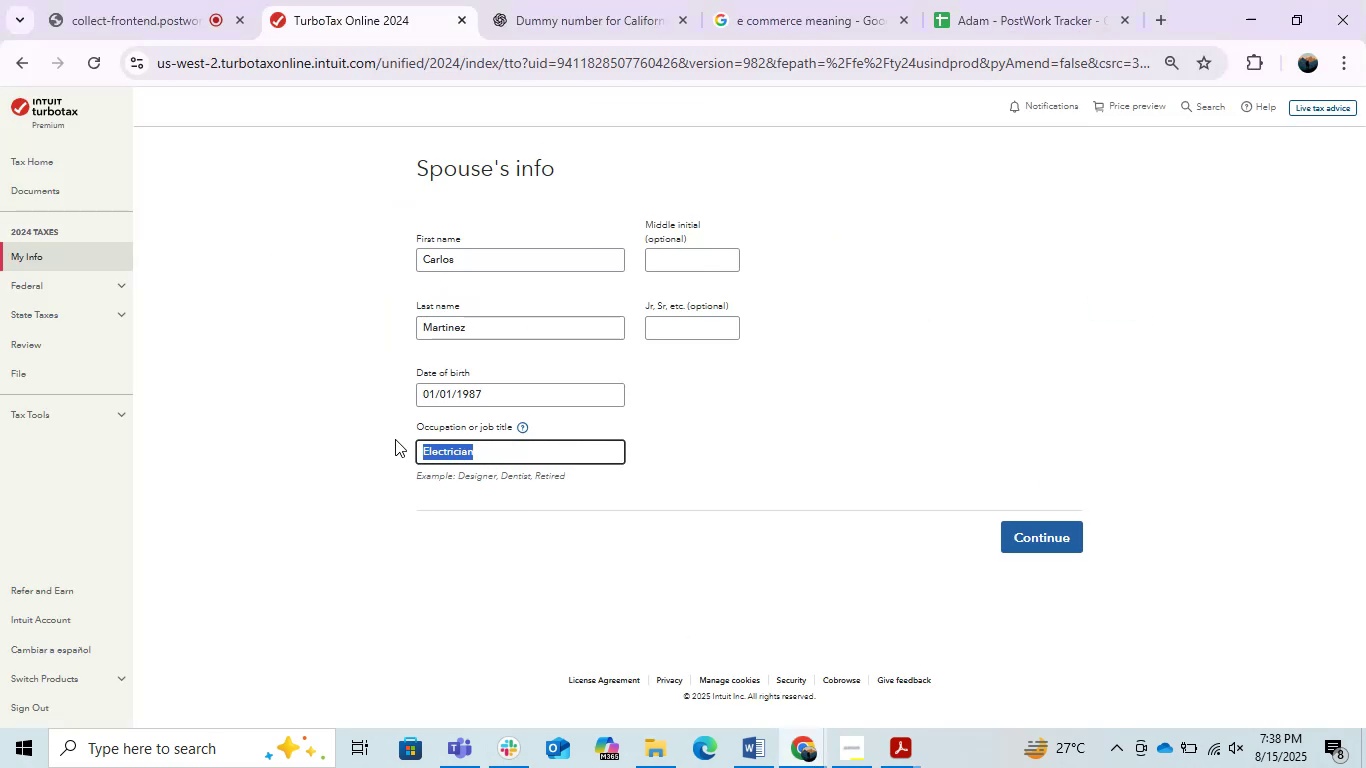 
key(Alt+AltLeft)
 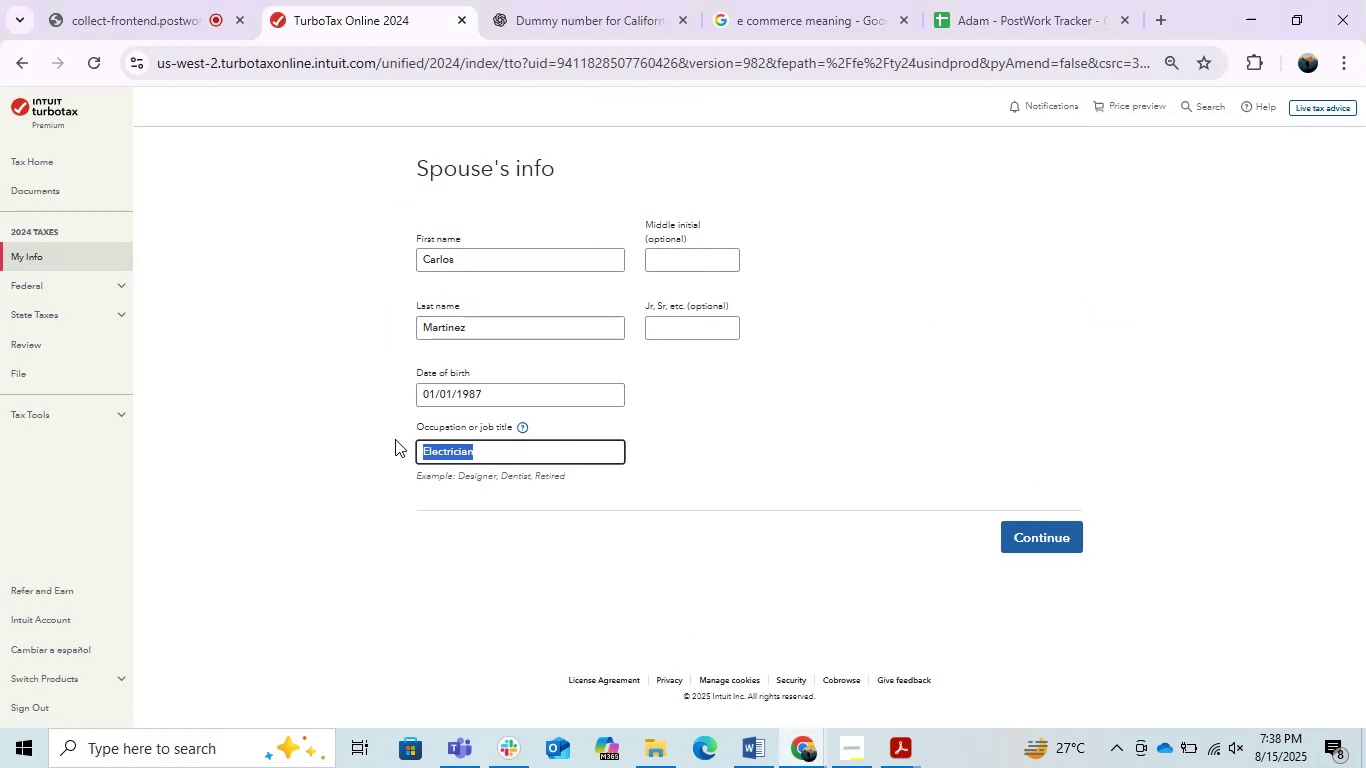 
key(Alt+Tab)
 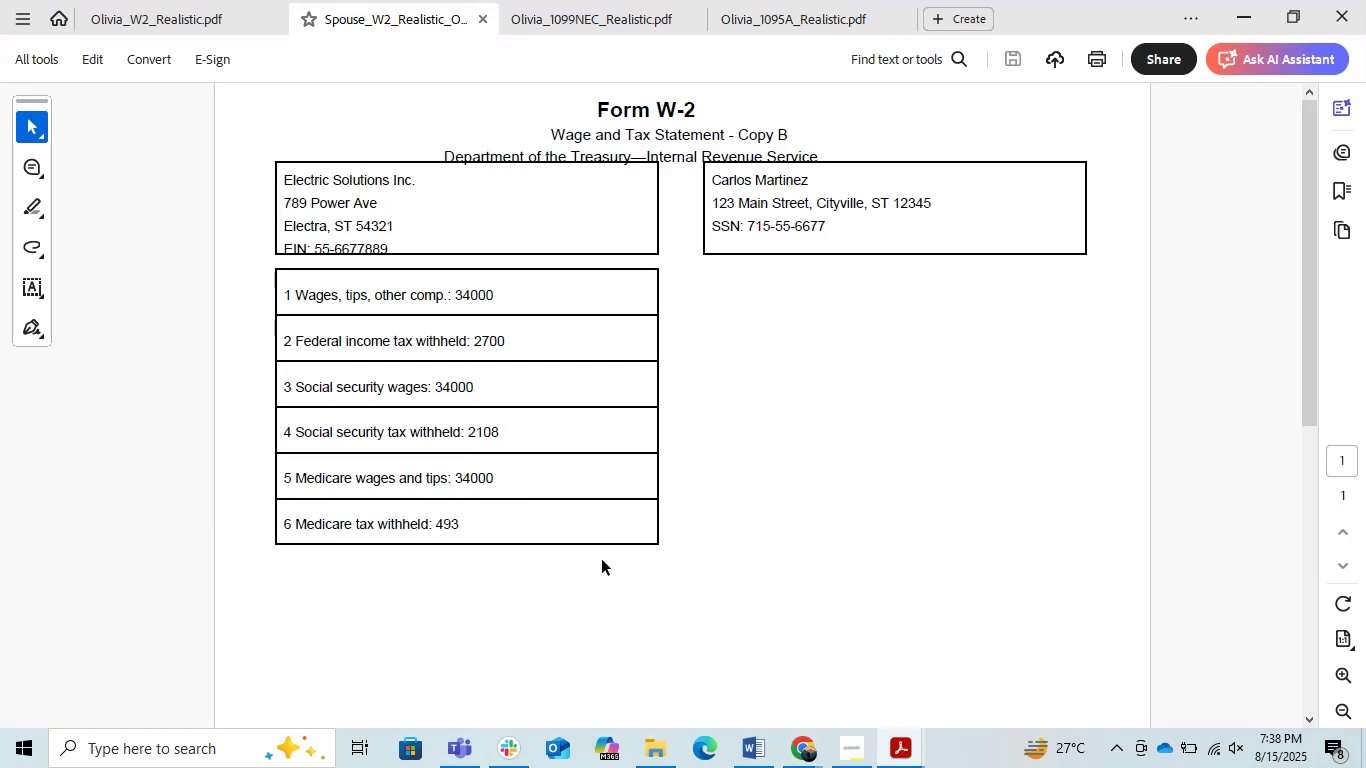 
key(Alt+AltLeft)
 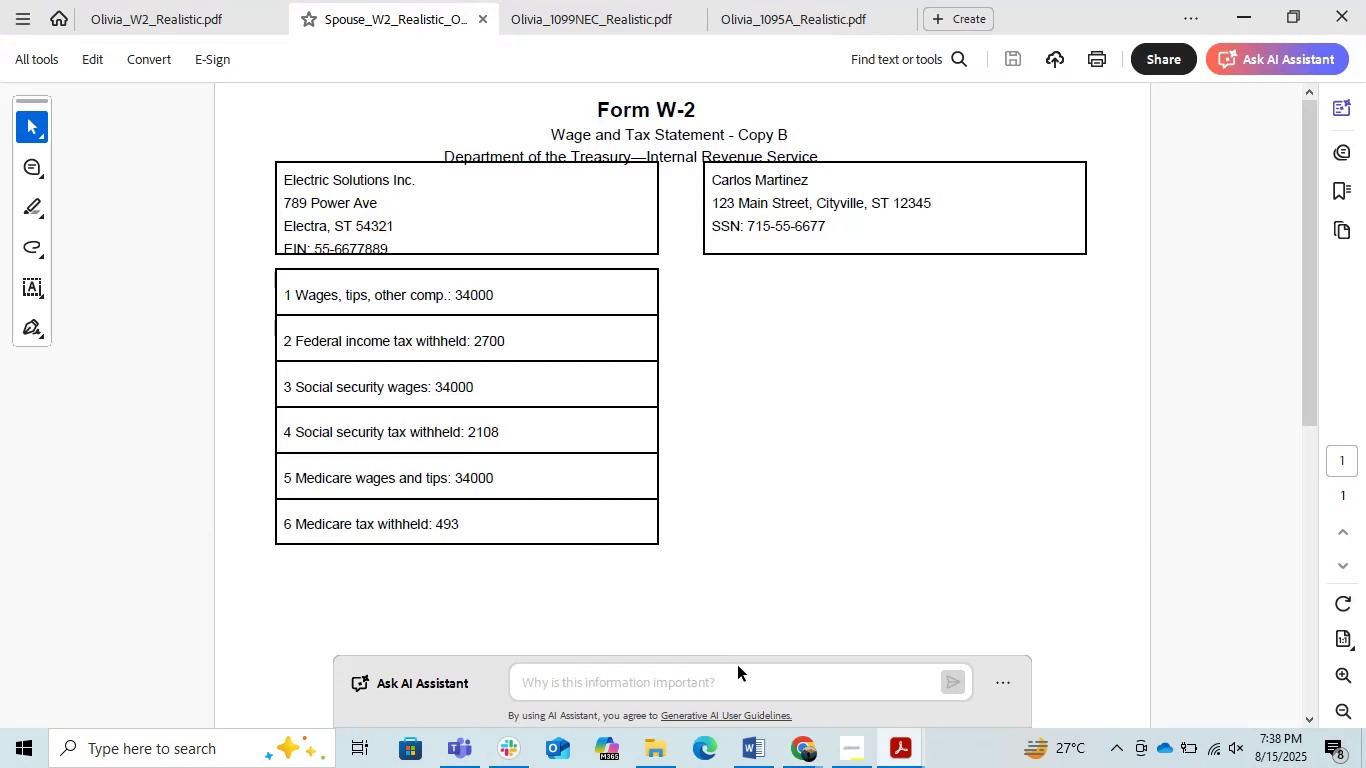 
key(Alt+Tab)
 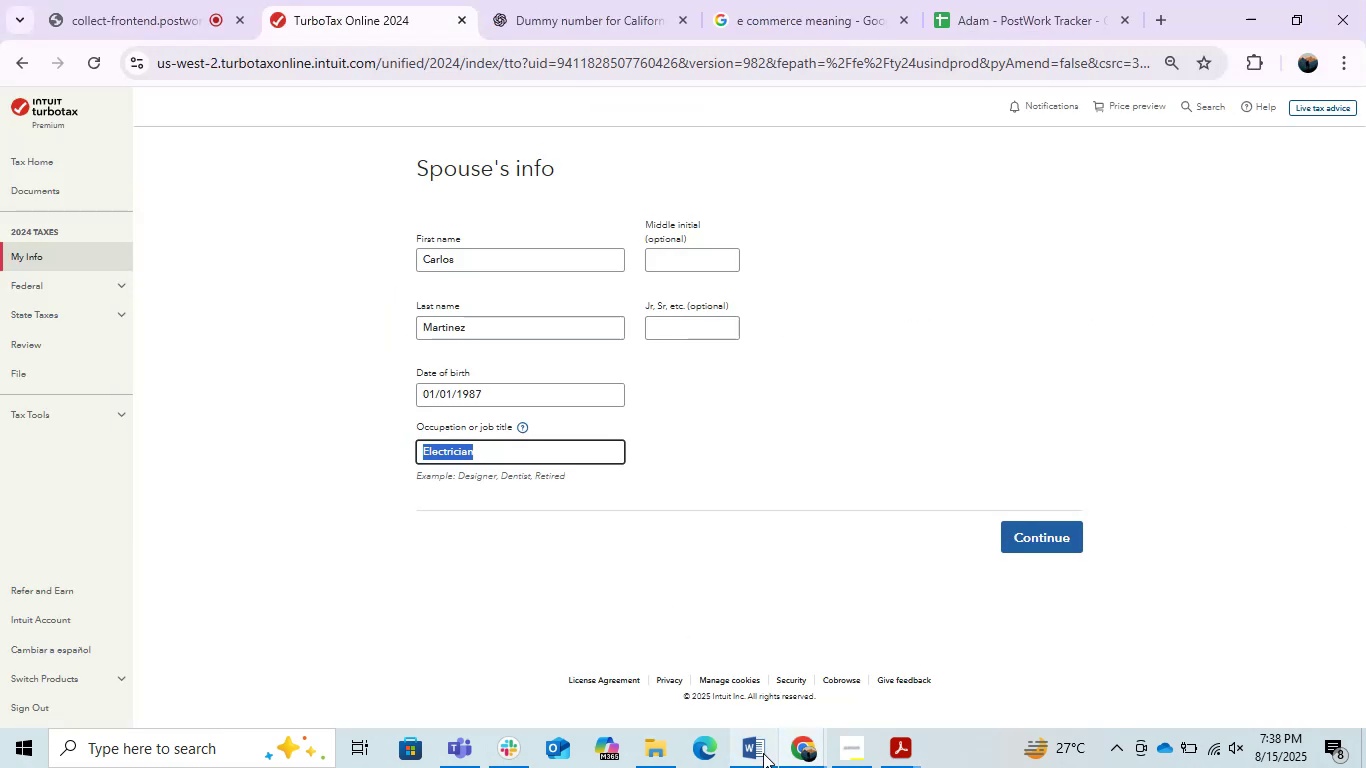 
left_click([763, 753])
 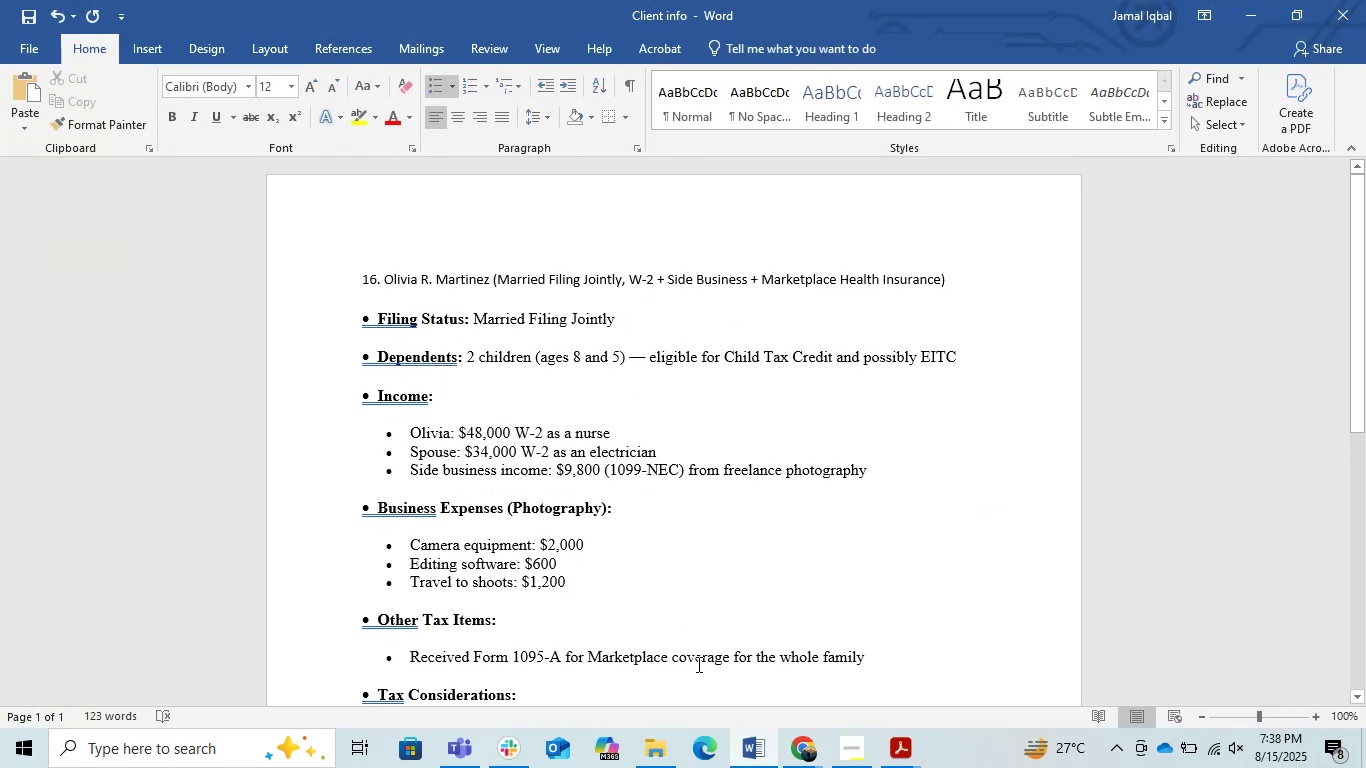 
scroll: coordinate [562, 525], scroll_direction: down, amount: 5.0
 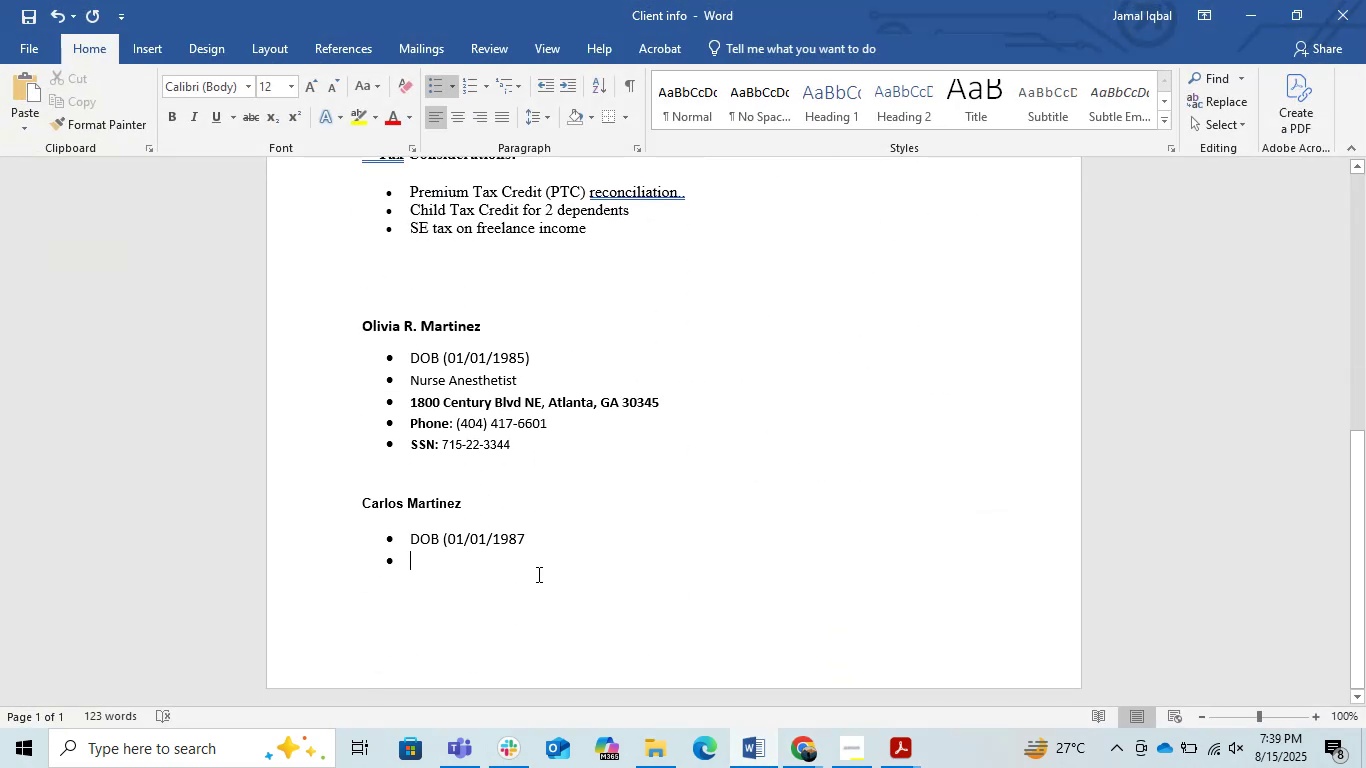 
key(Control+V)
 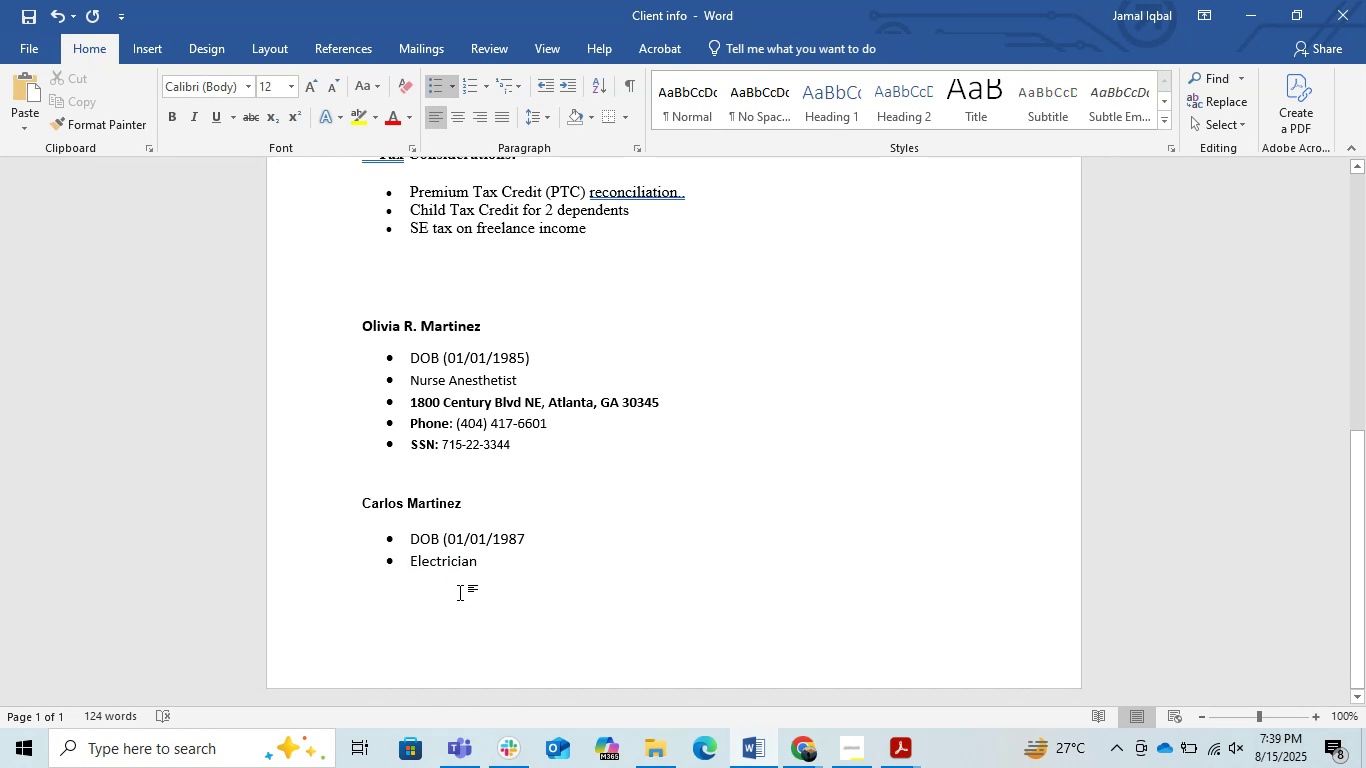 
key(Enter)
 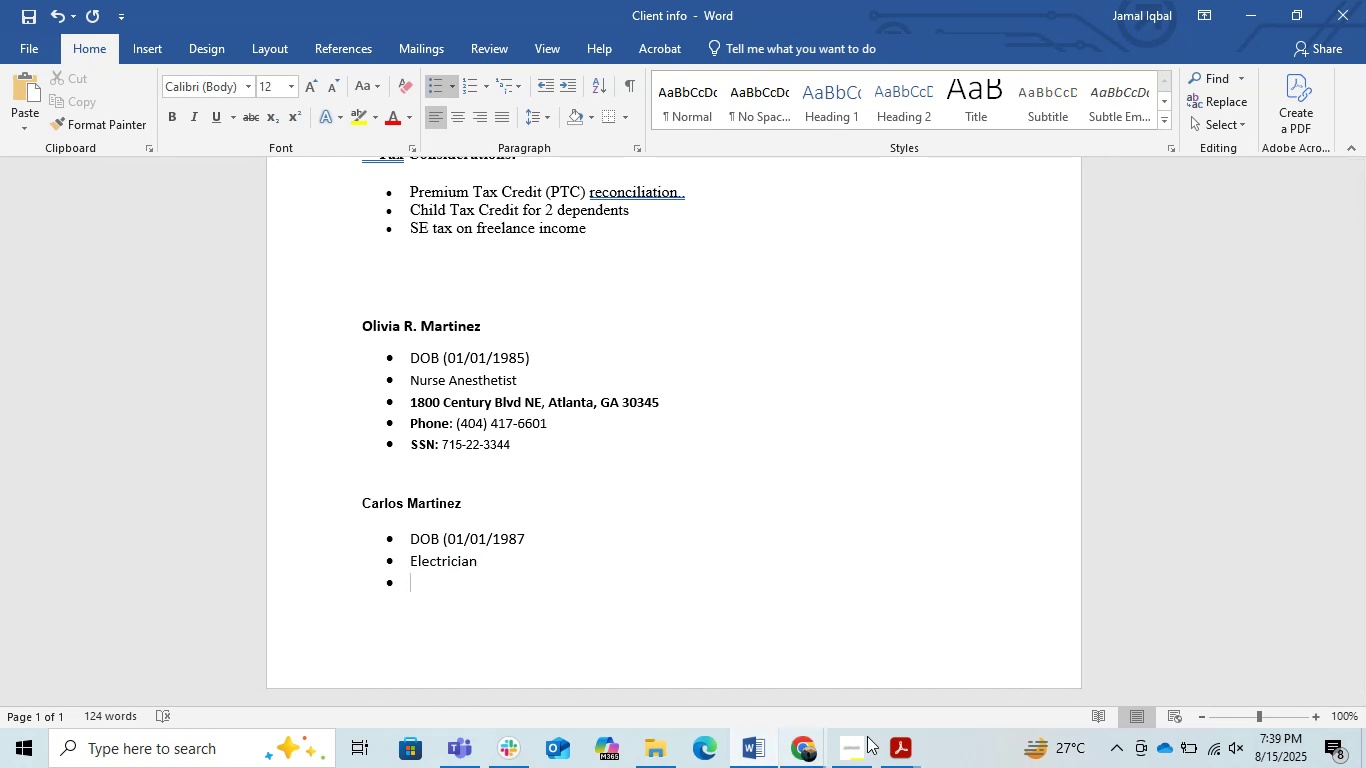 
left_click([806, 753])
 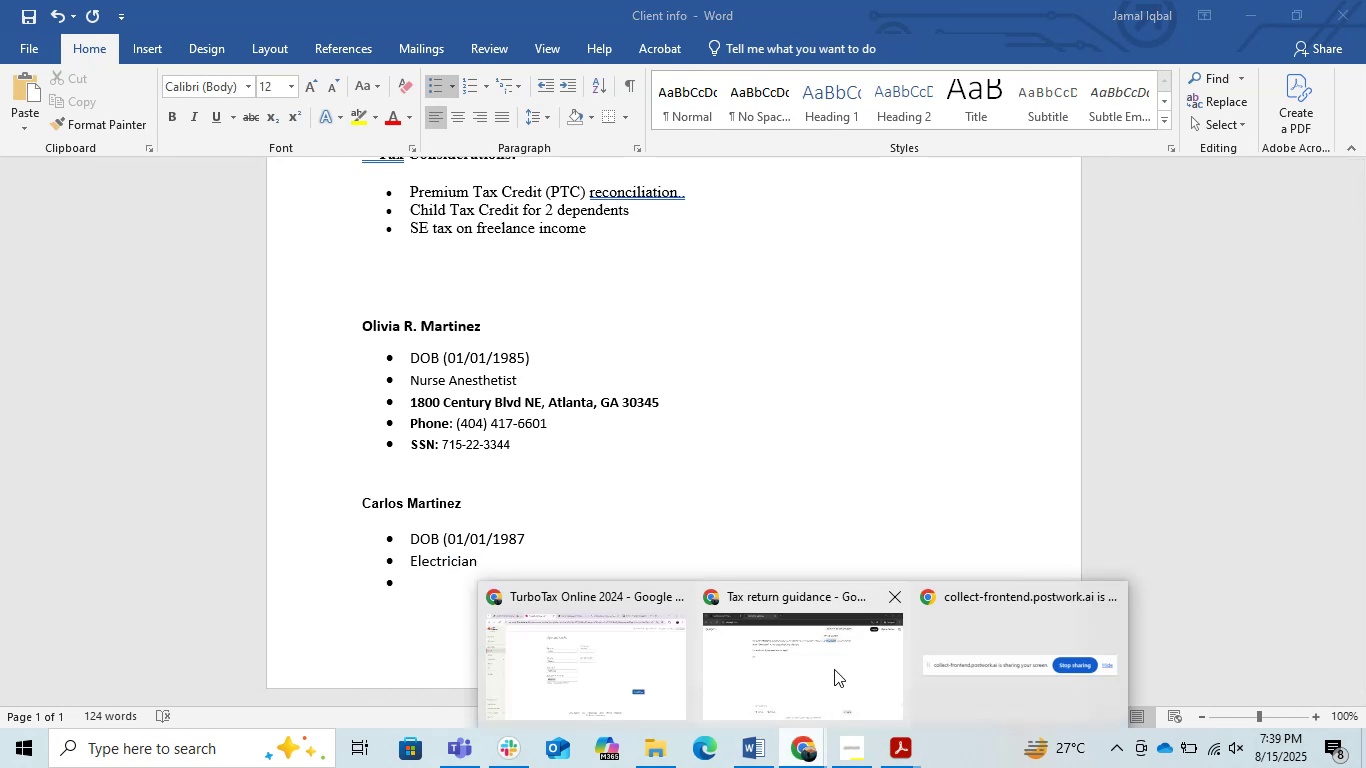 
left_click([834, 669])
 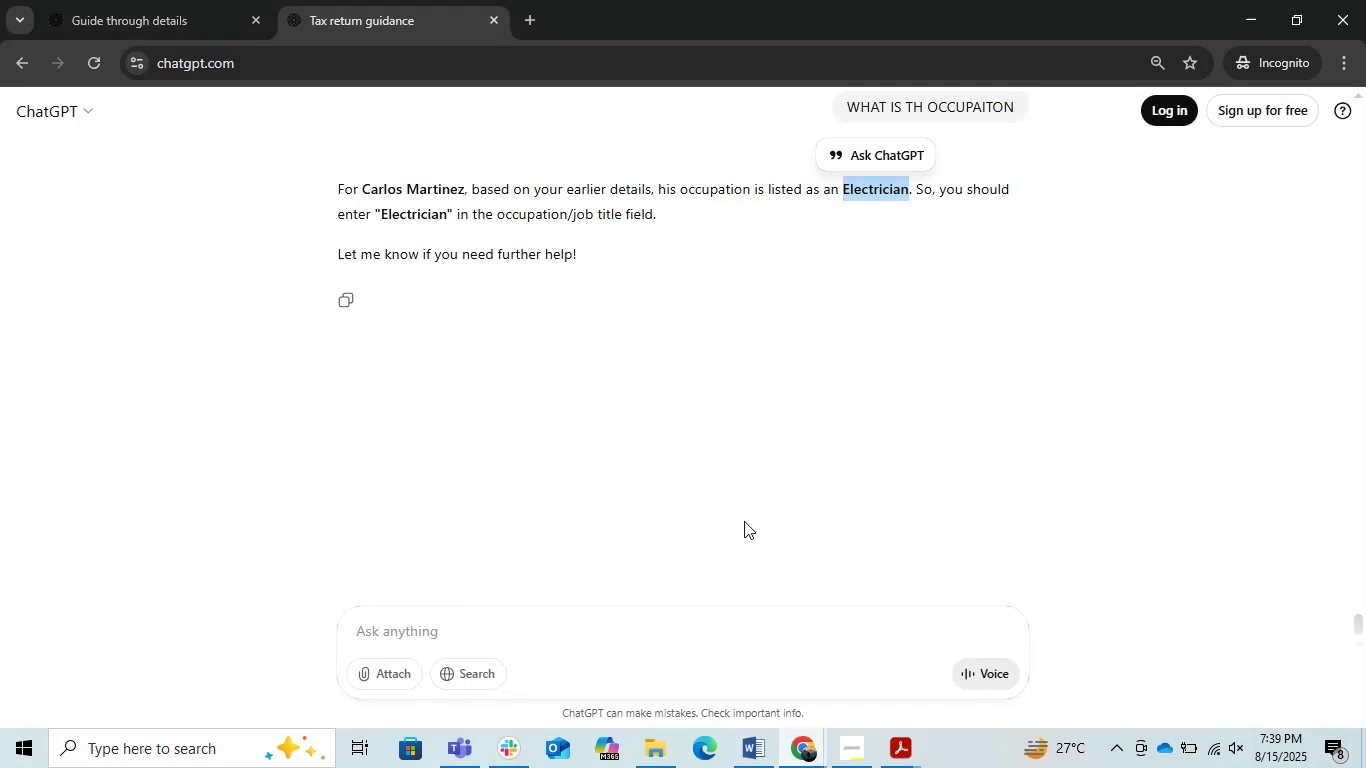 
scroll: coordinate [708, 464], scroll_direction: up, amount: 4.0
 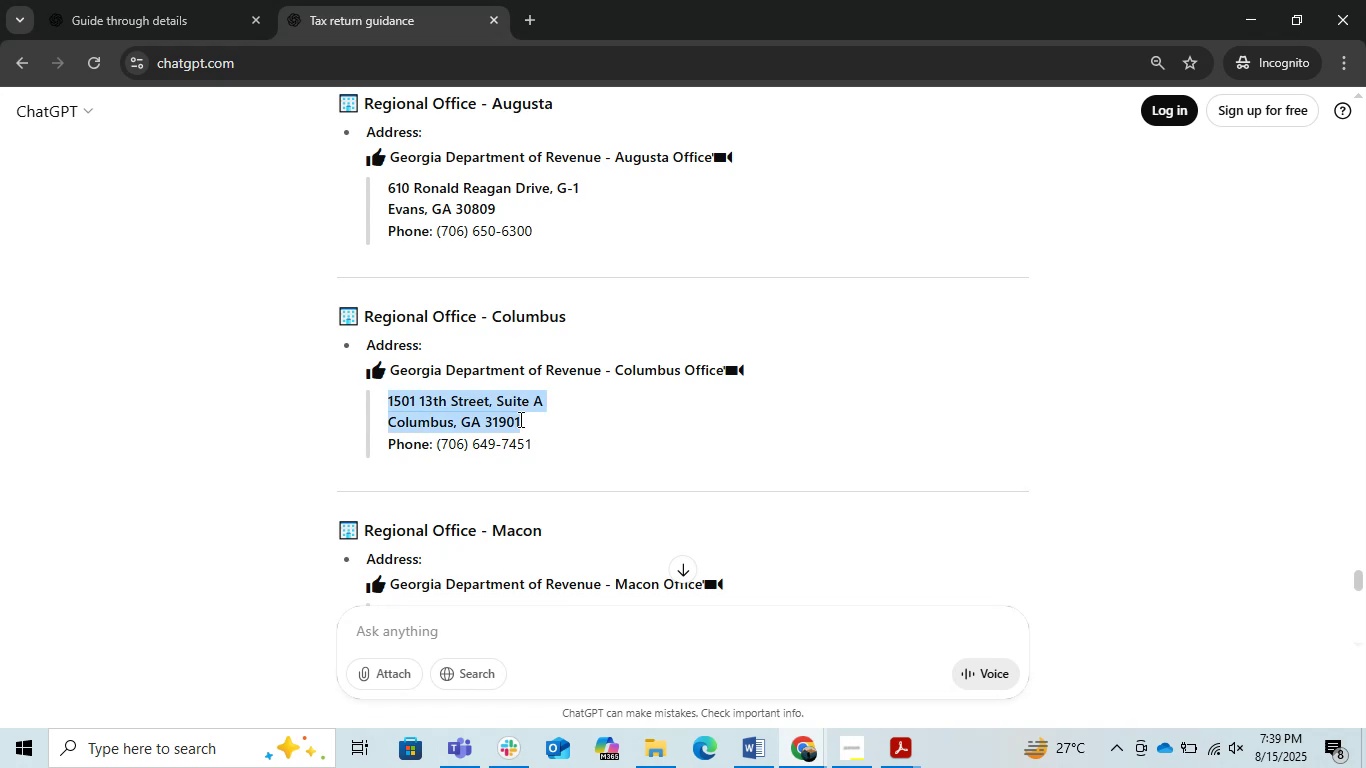 
wait(6.92)
 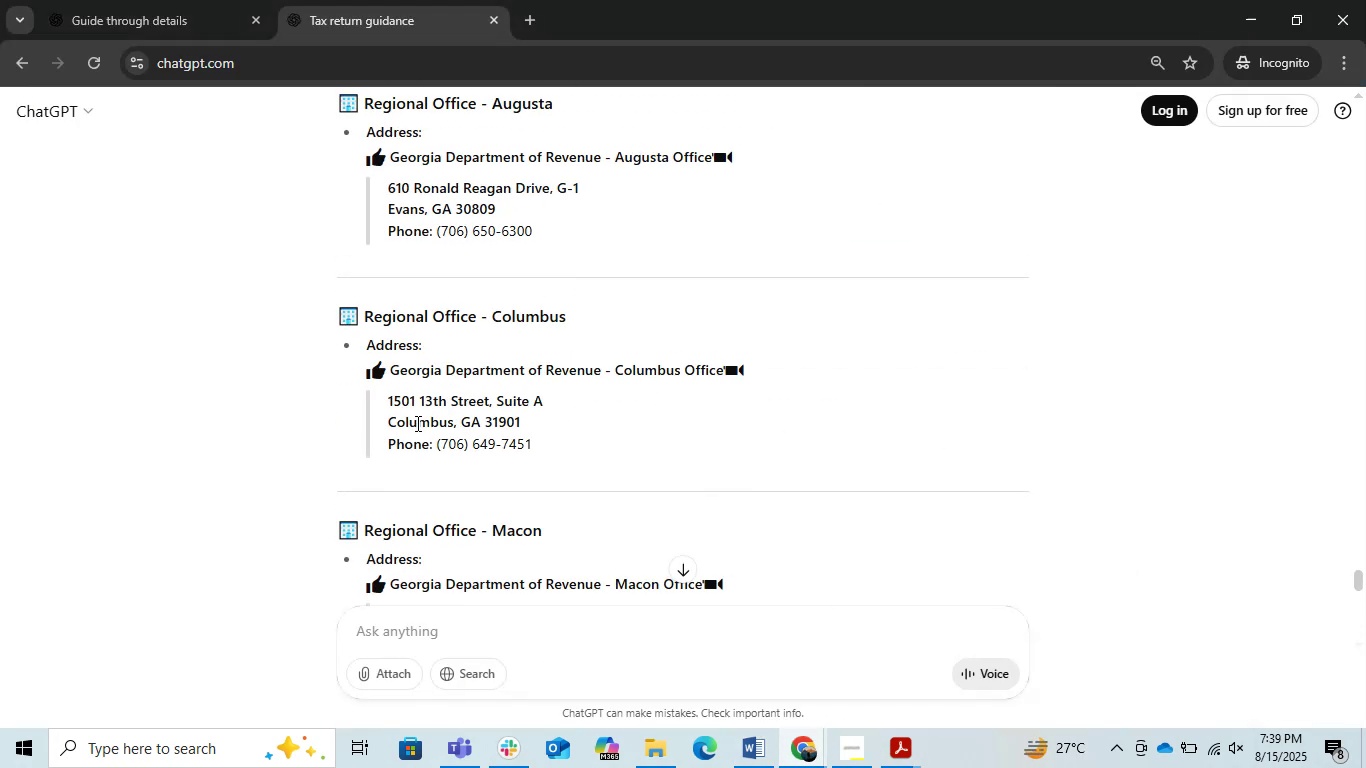 
key(Control+C)
 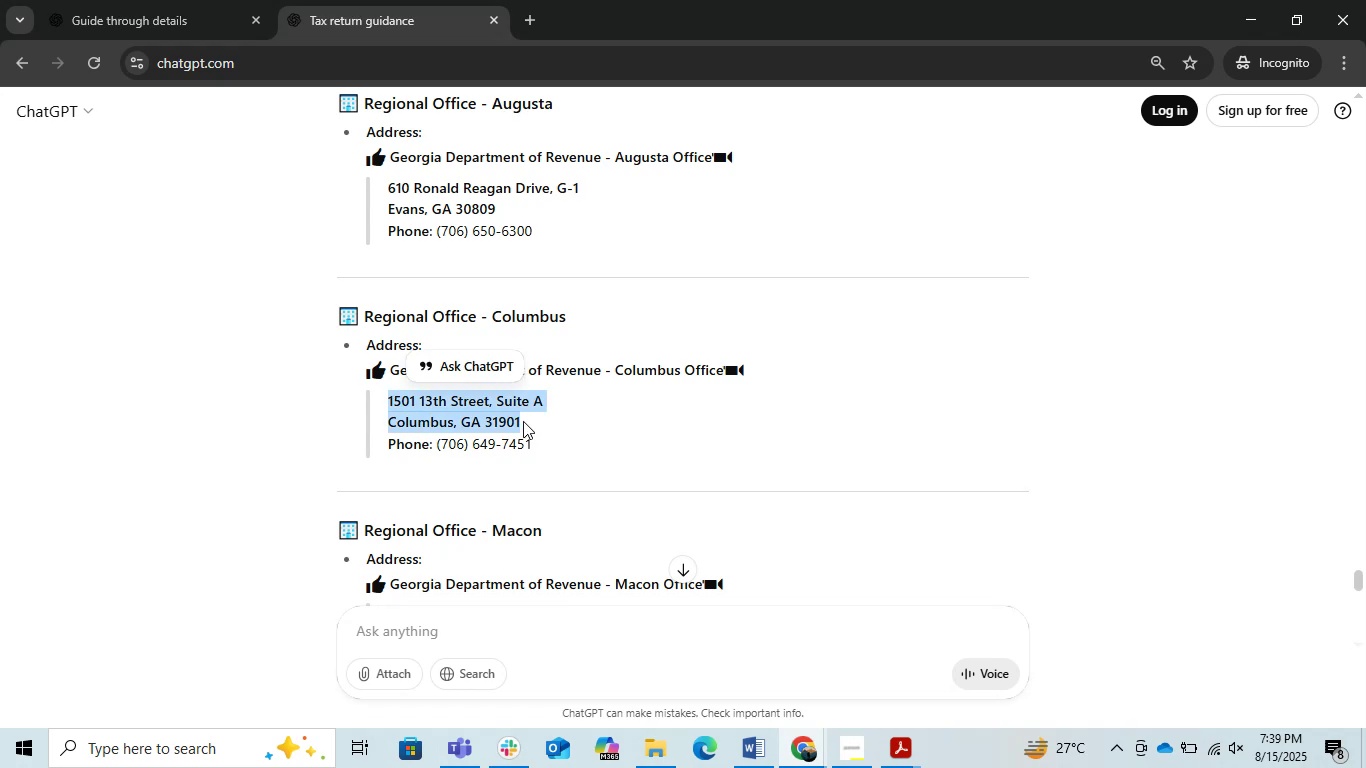 
key(Alt+AltLeft)
 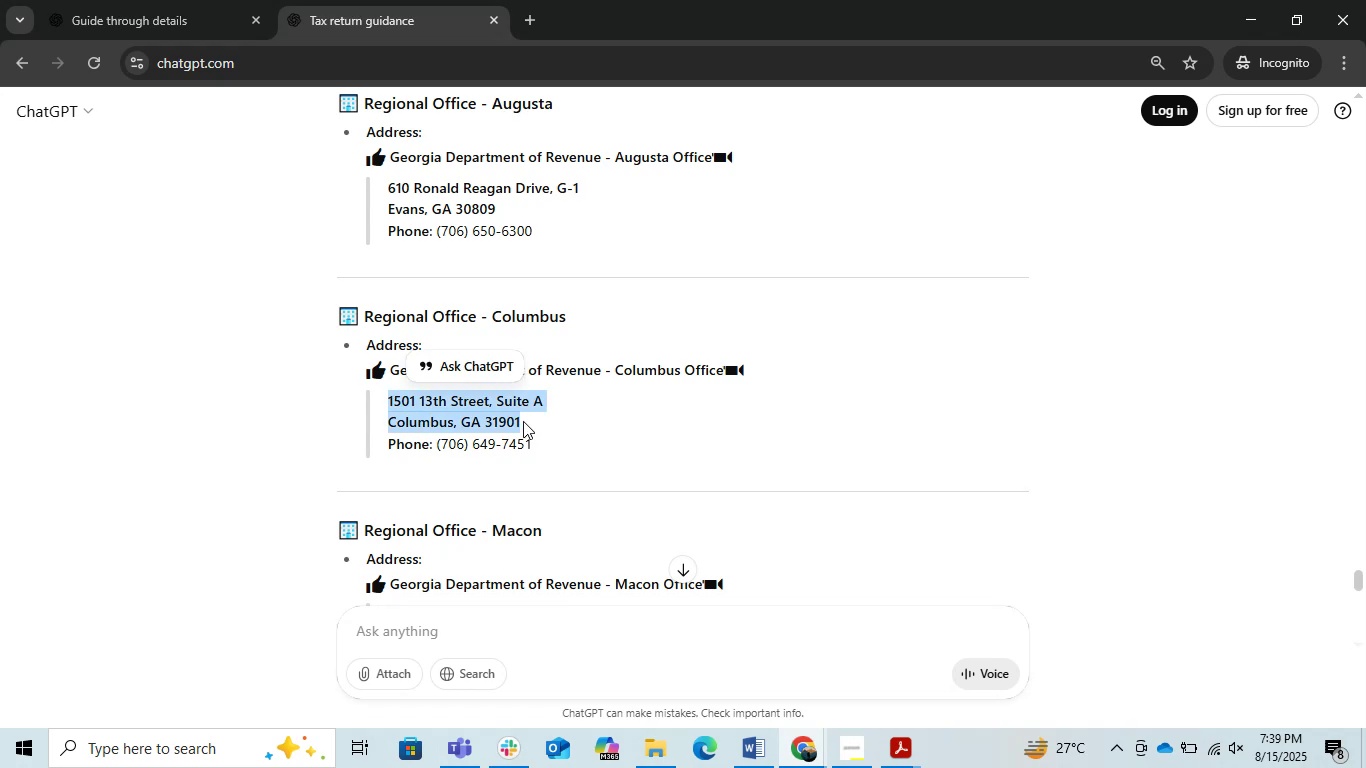 
key(Alt+Tab)
 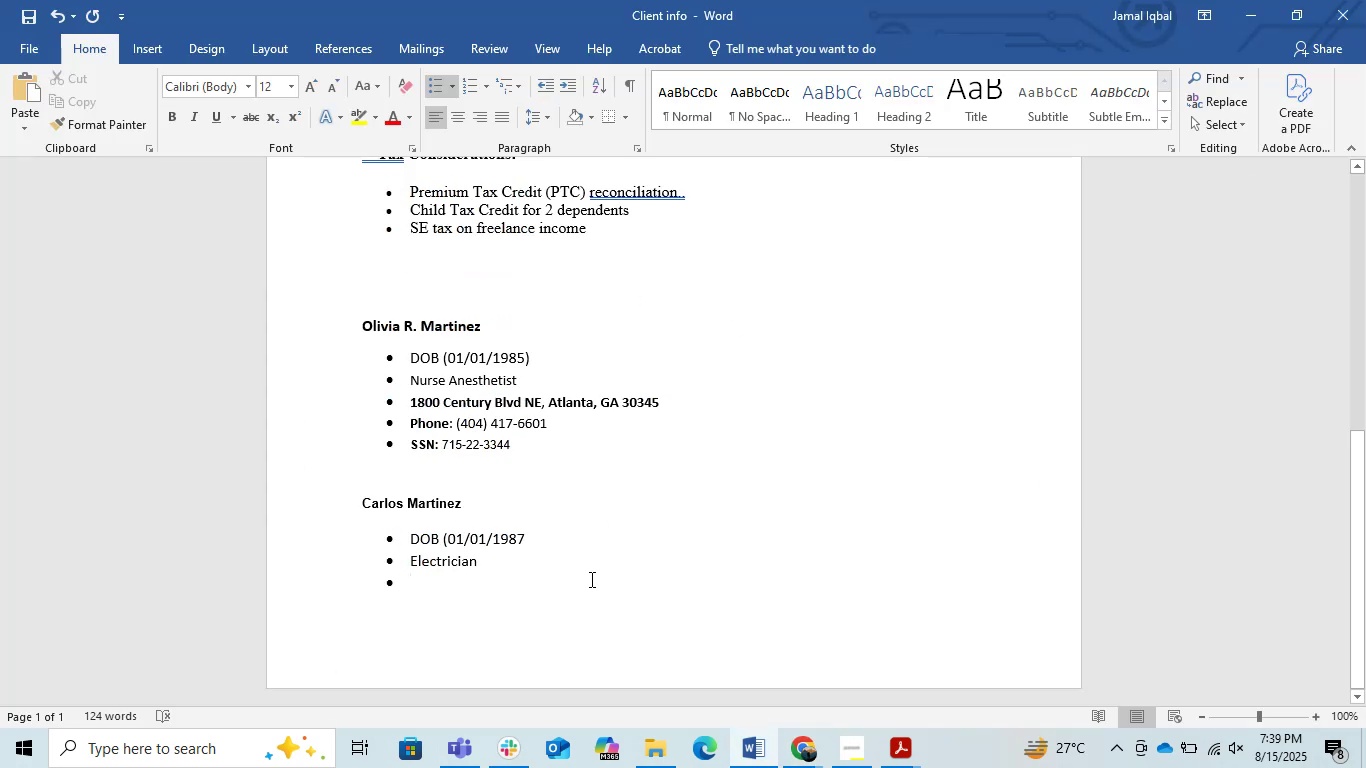 
hold_key(key=ControlLeft, duration=1.53)
 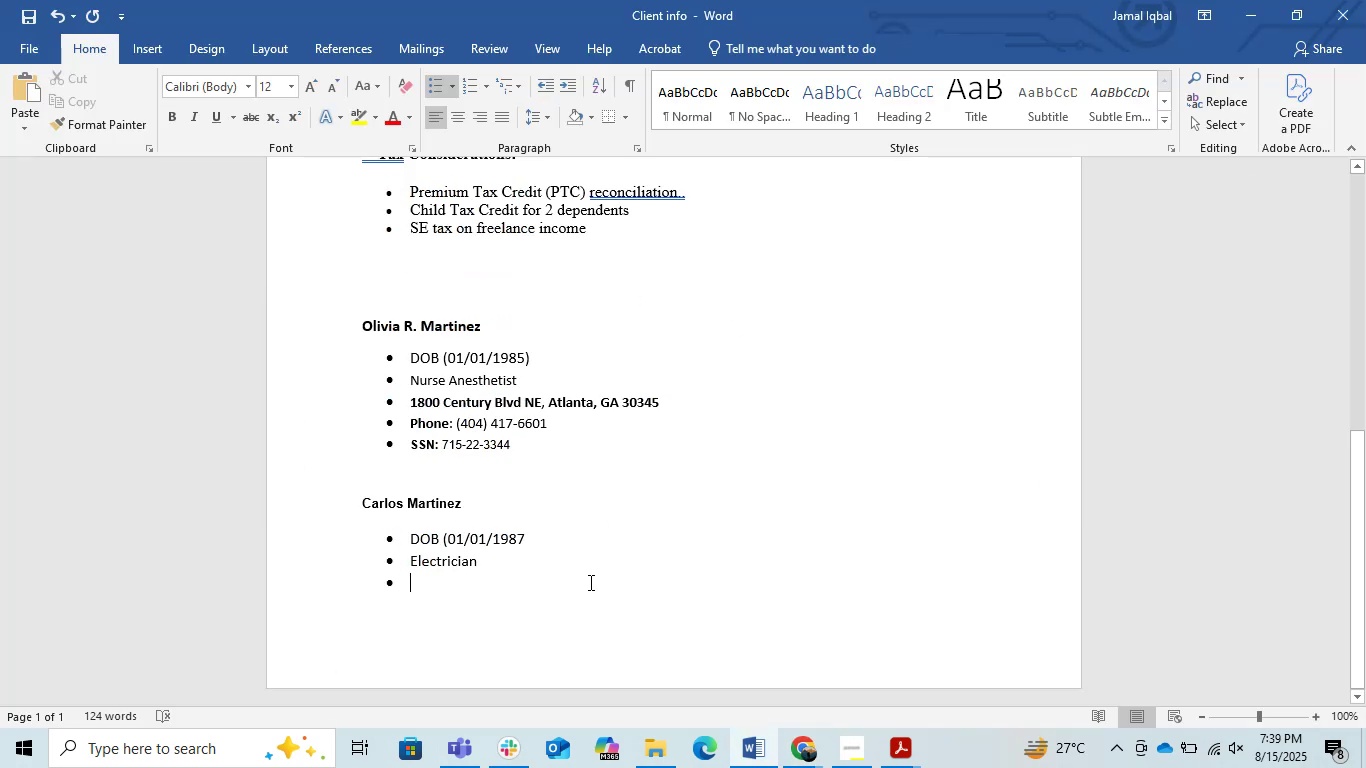 
hold_key(key=ControlLeft, duration=0.72)
 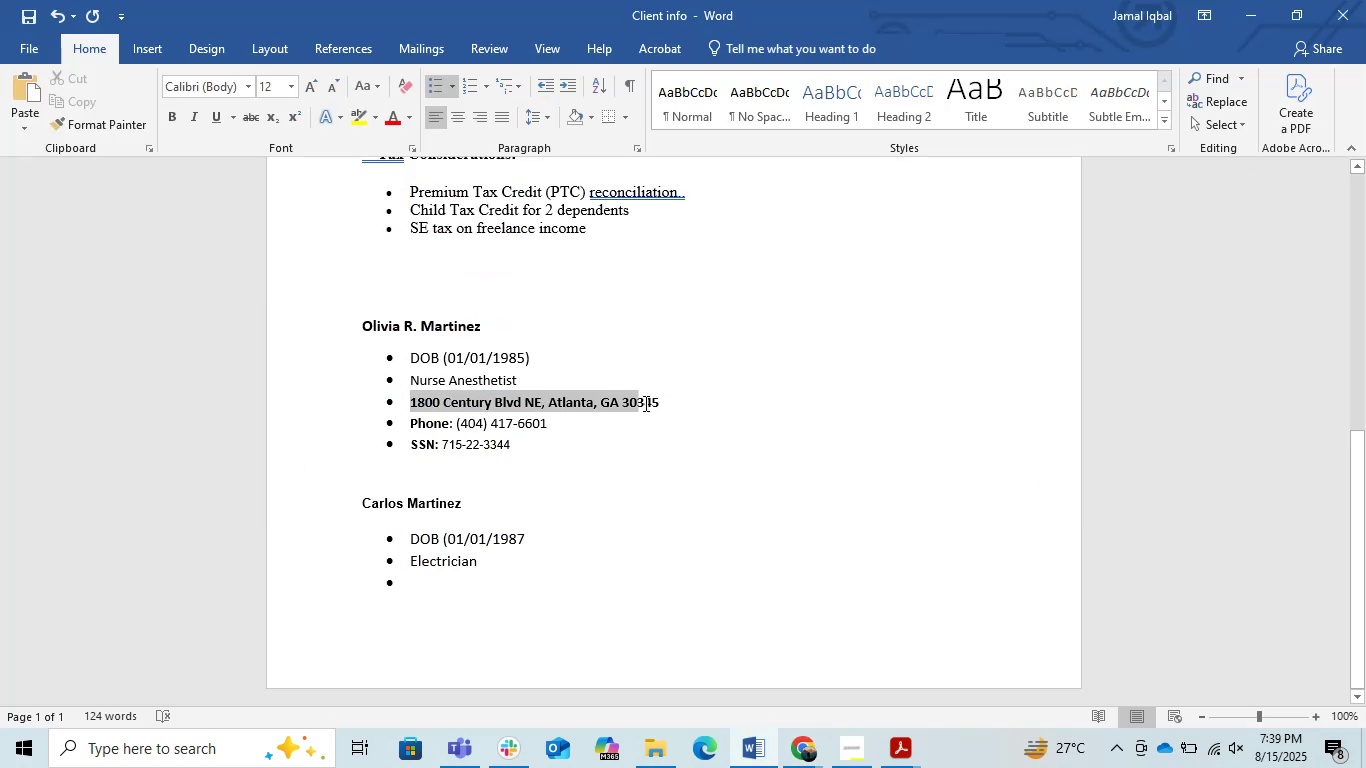 
key(Control+C)
 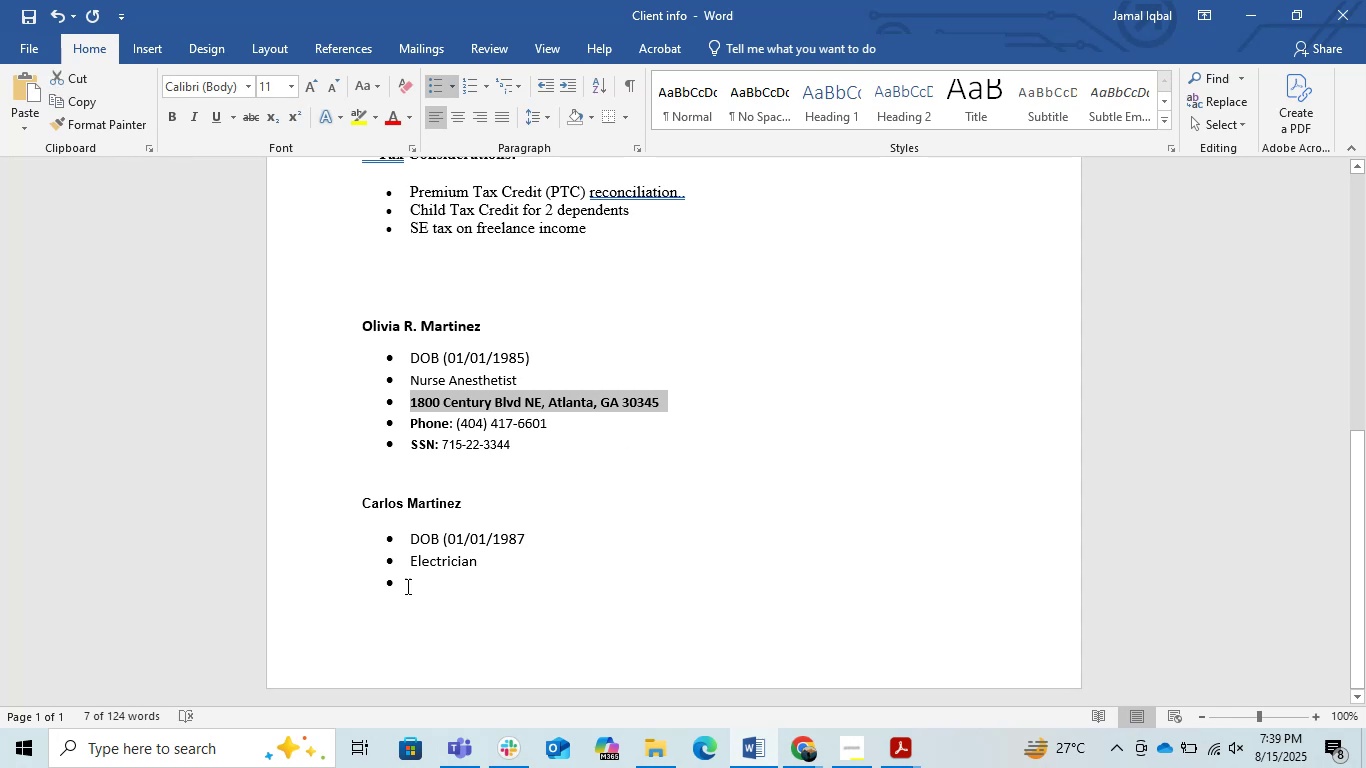 
left_click([405, 587])
 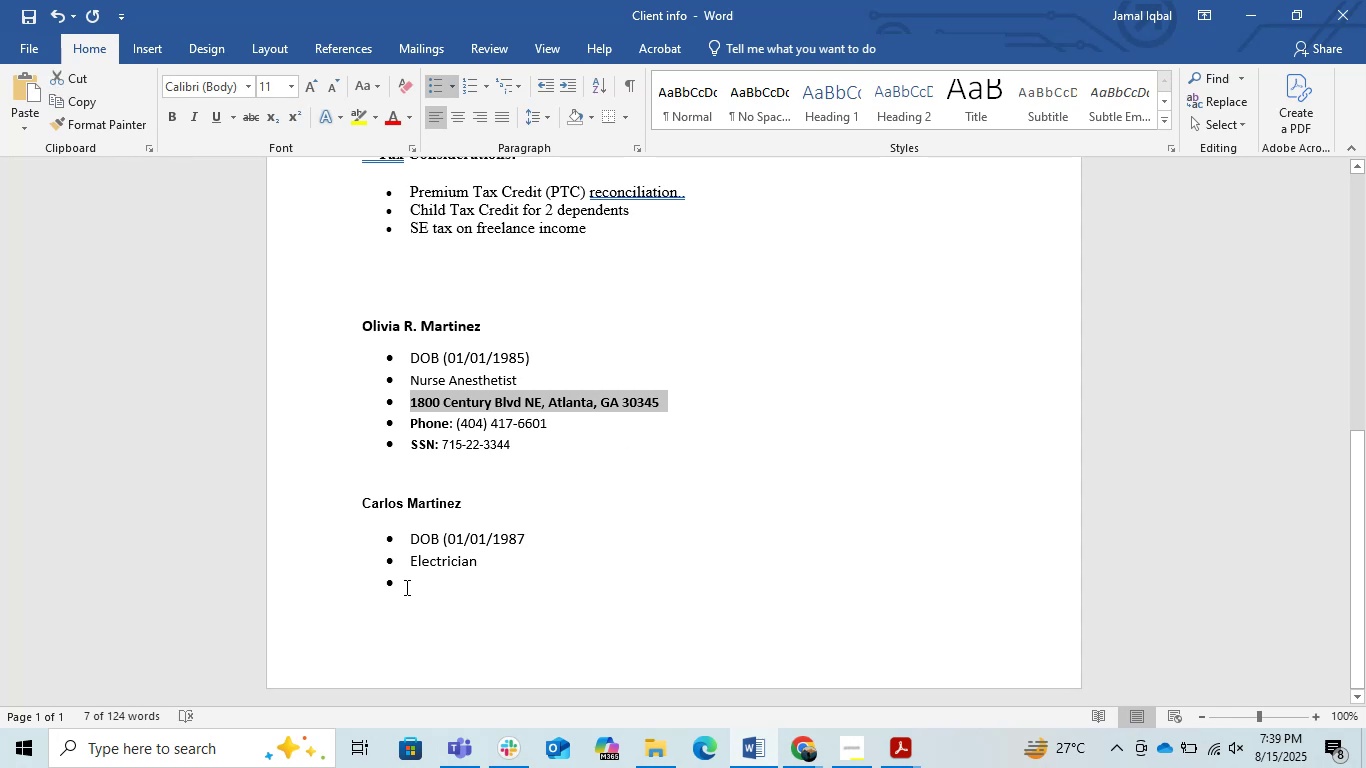 
key(Control+V)
 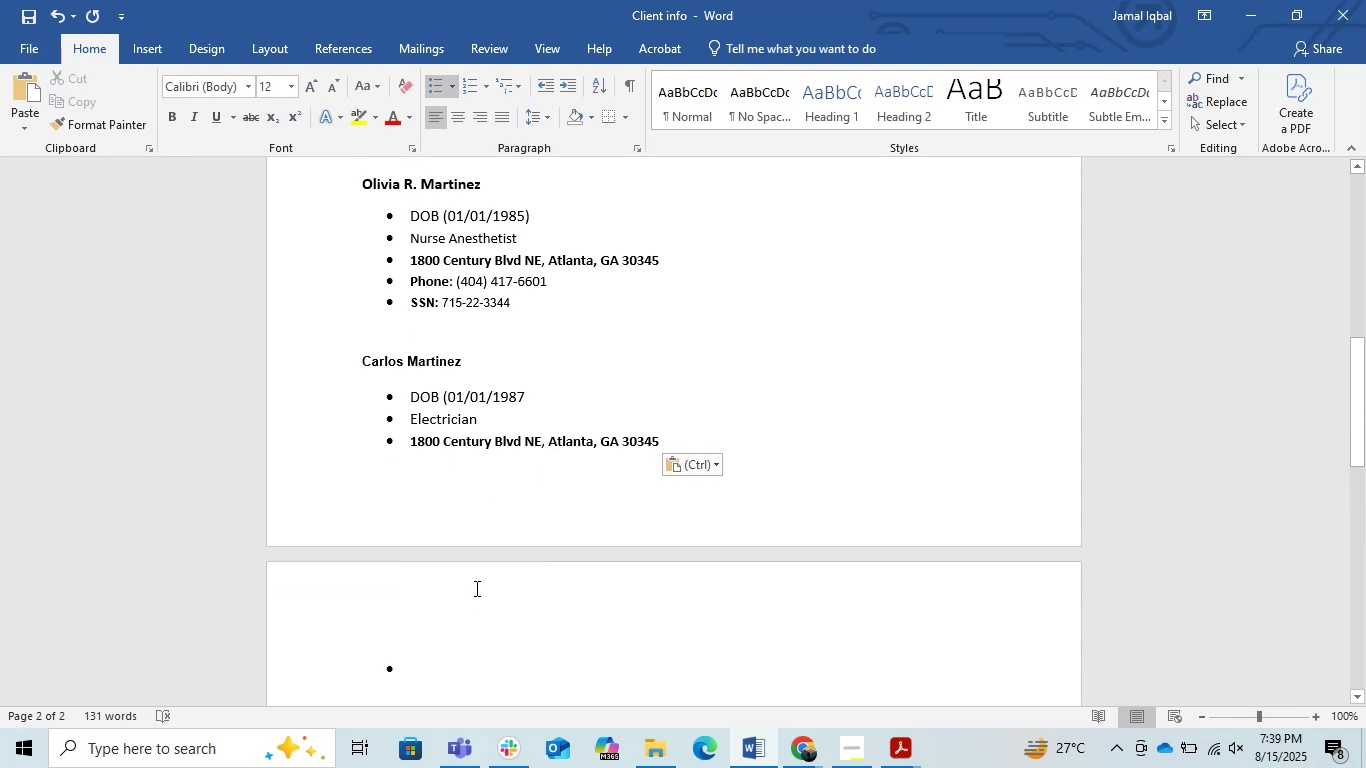 
scroll: coordinate [473, 572], scroll_direction: up, amount: 2.0
 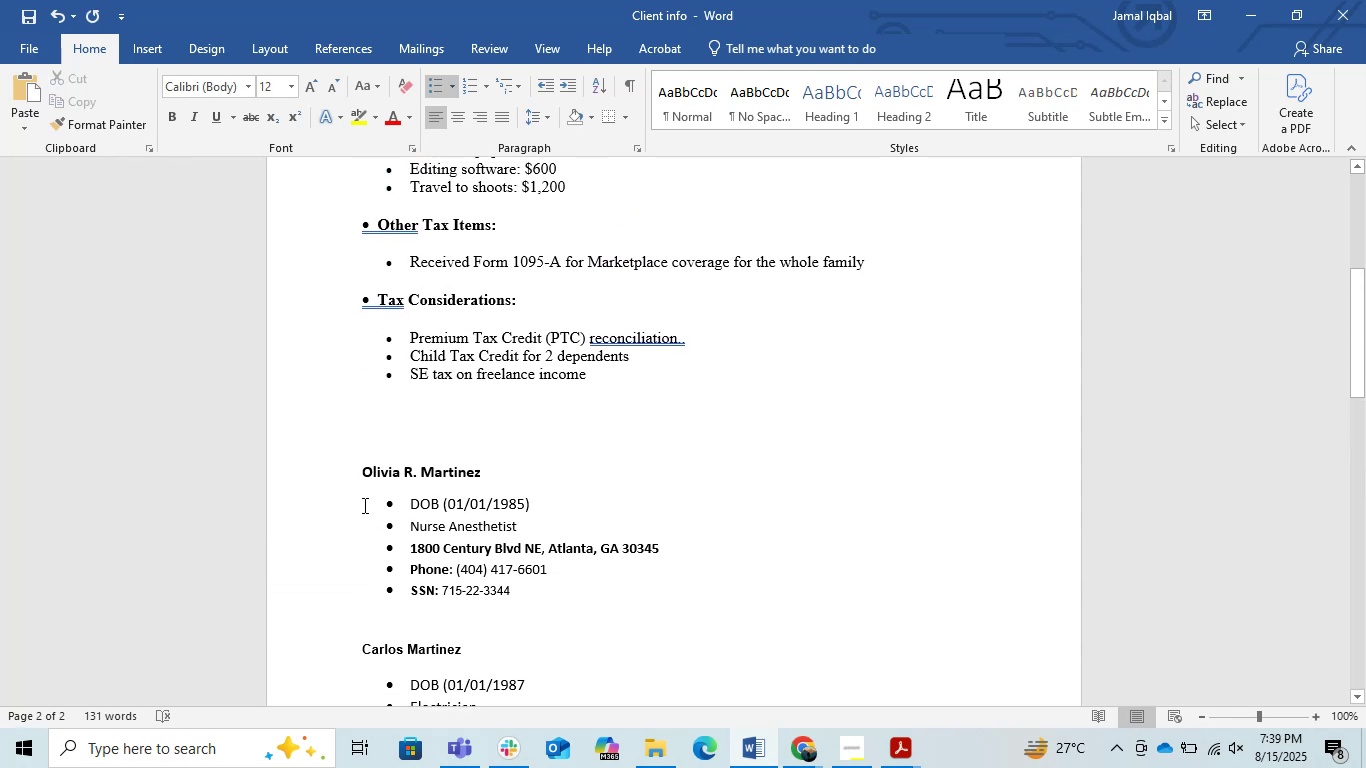 
left_click([351, 472])
 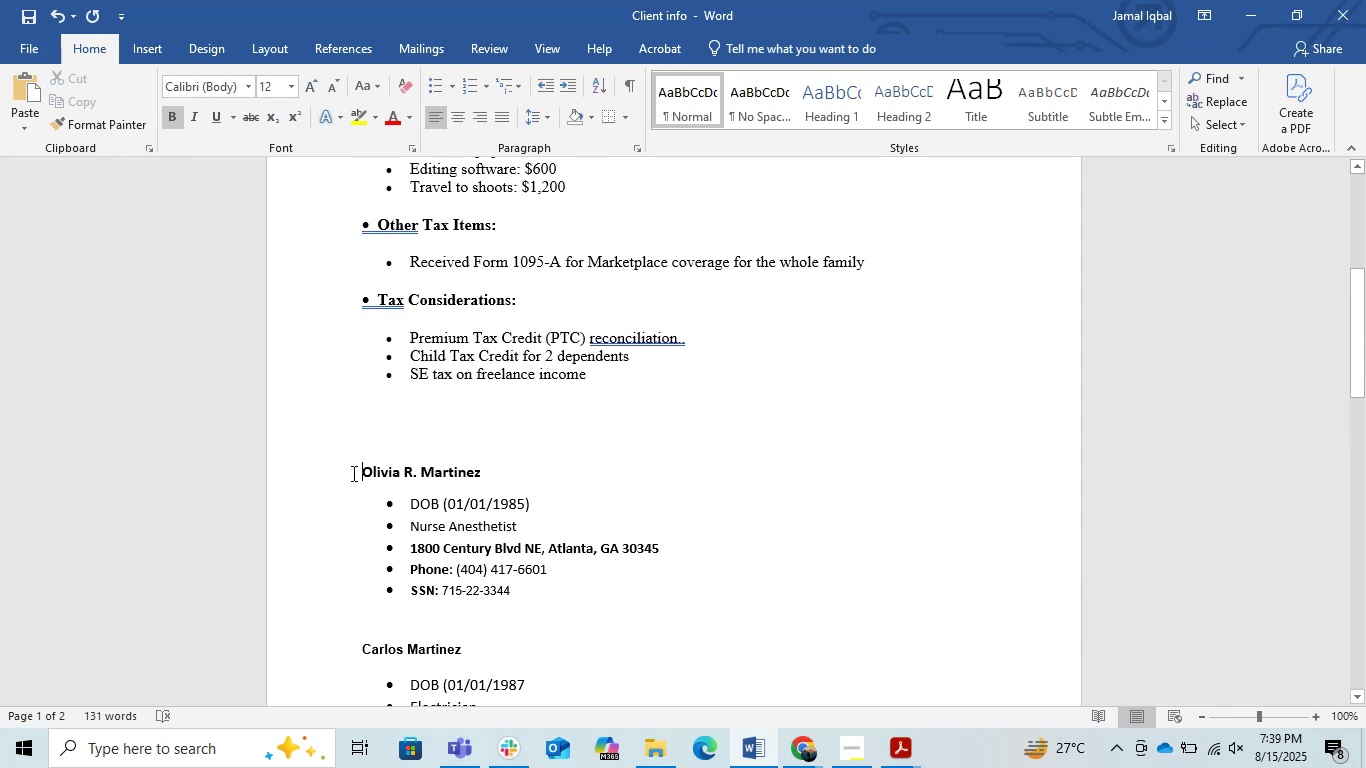 
key(Backspace)
 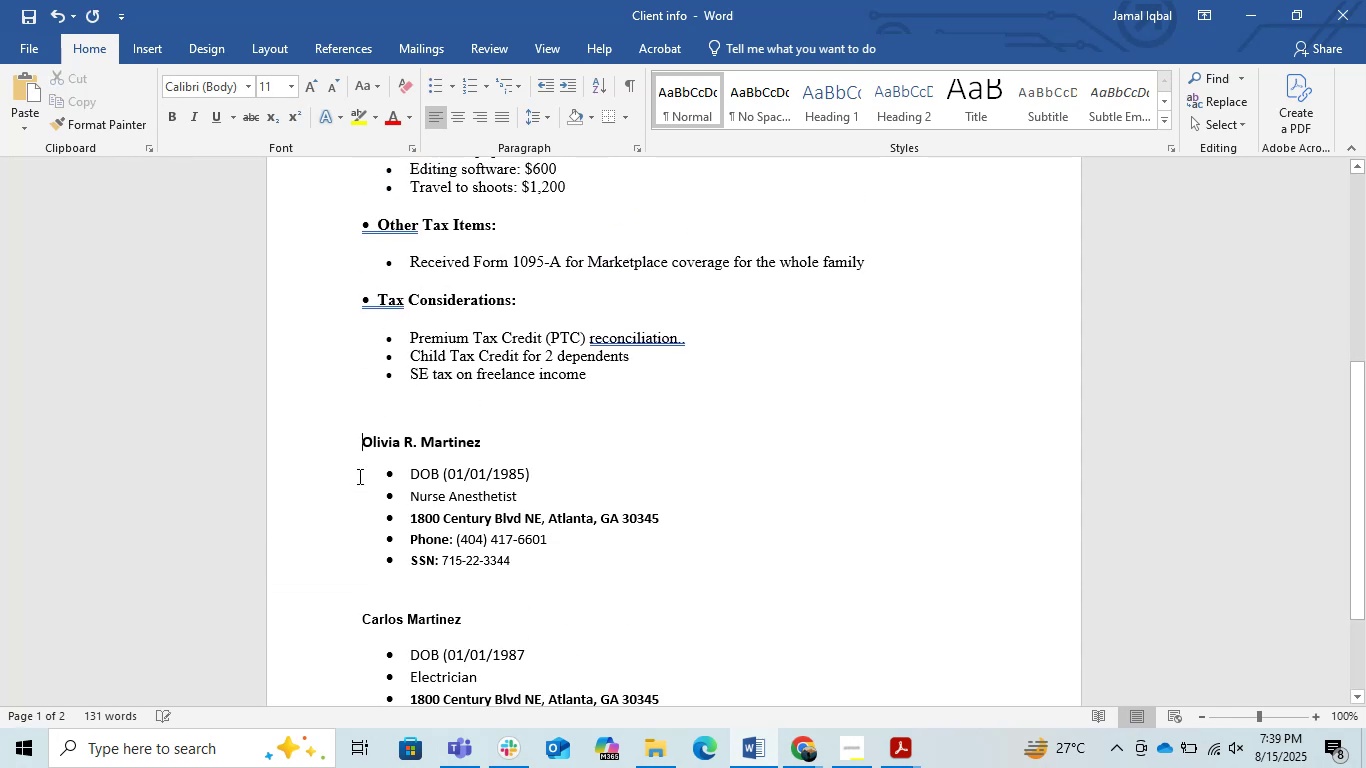 
key(Backspace)
 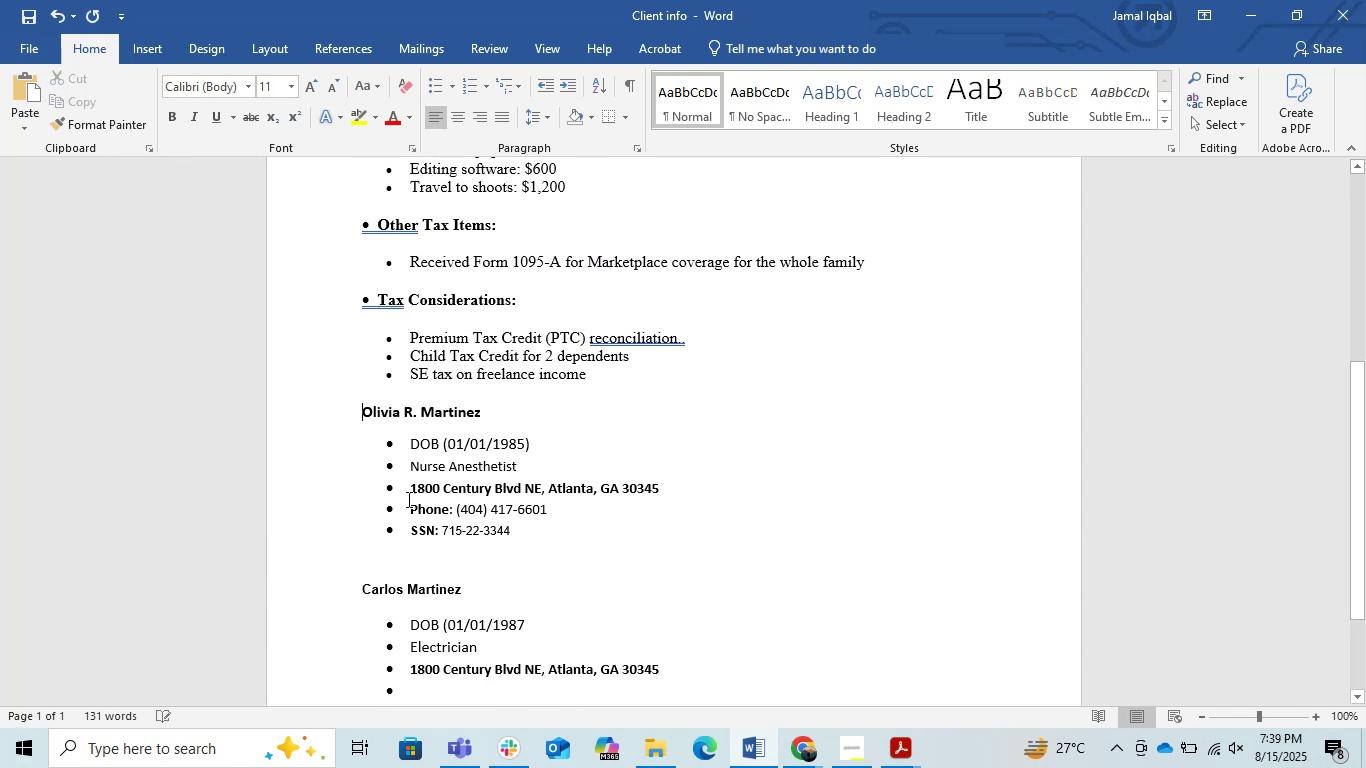 
scroll: coordinate [450, 507], scroll_direction: down, amount: 1.0
 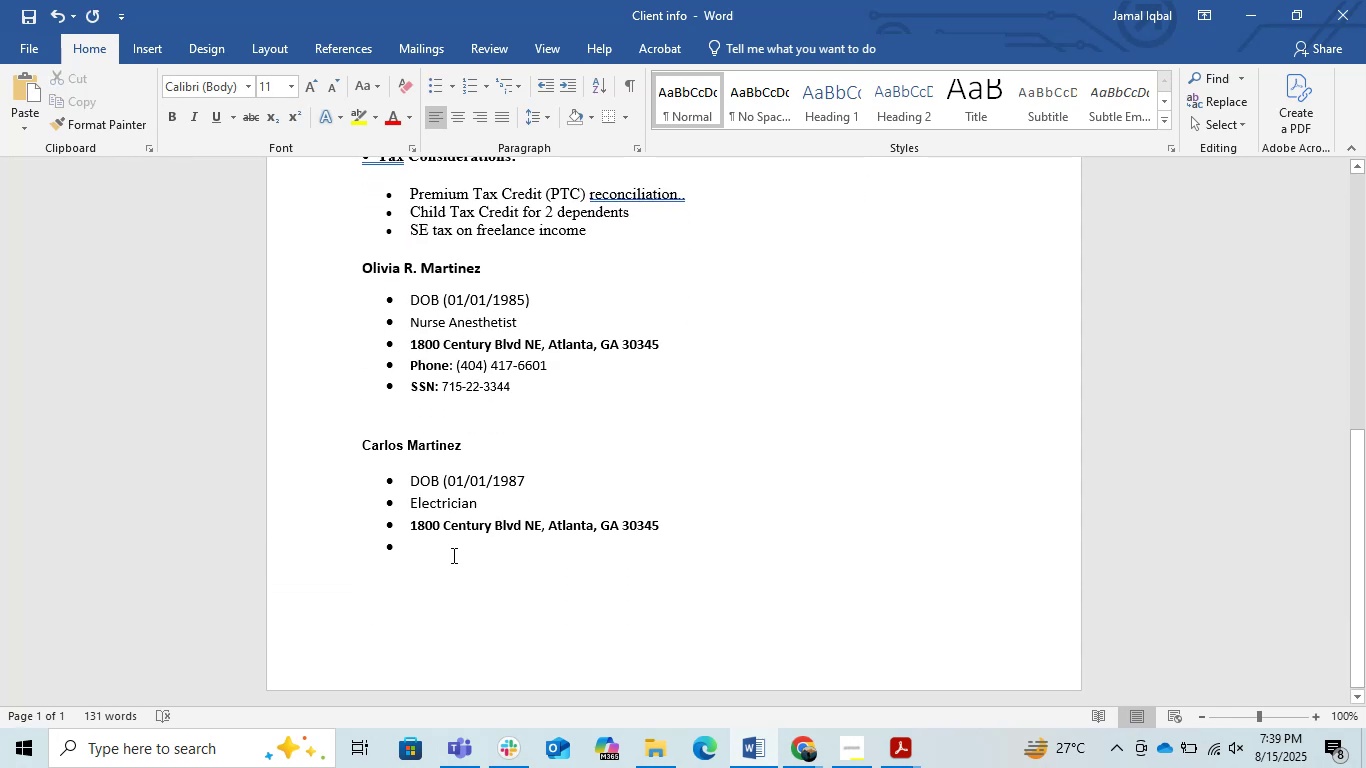 
left_click([425, 559])
 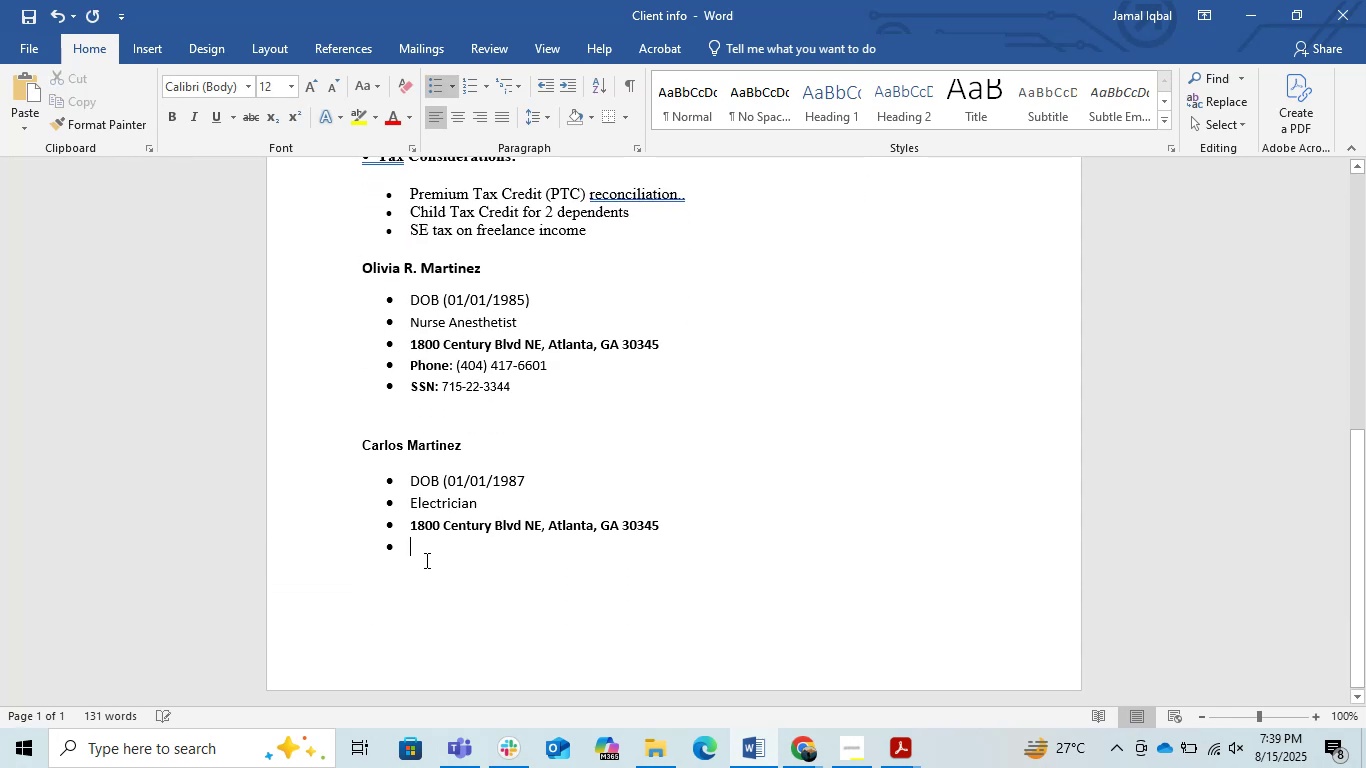 
key(Alt+Tab)
 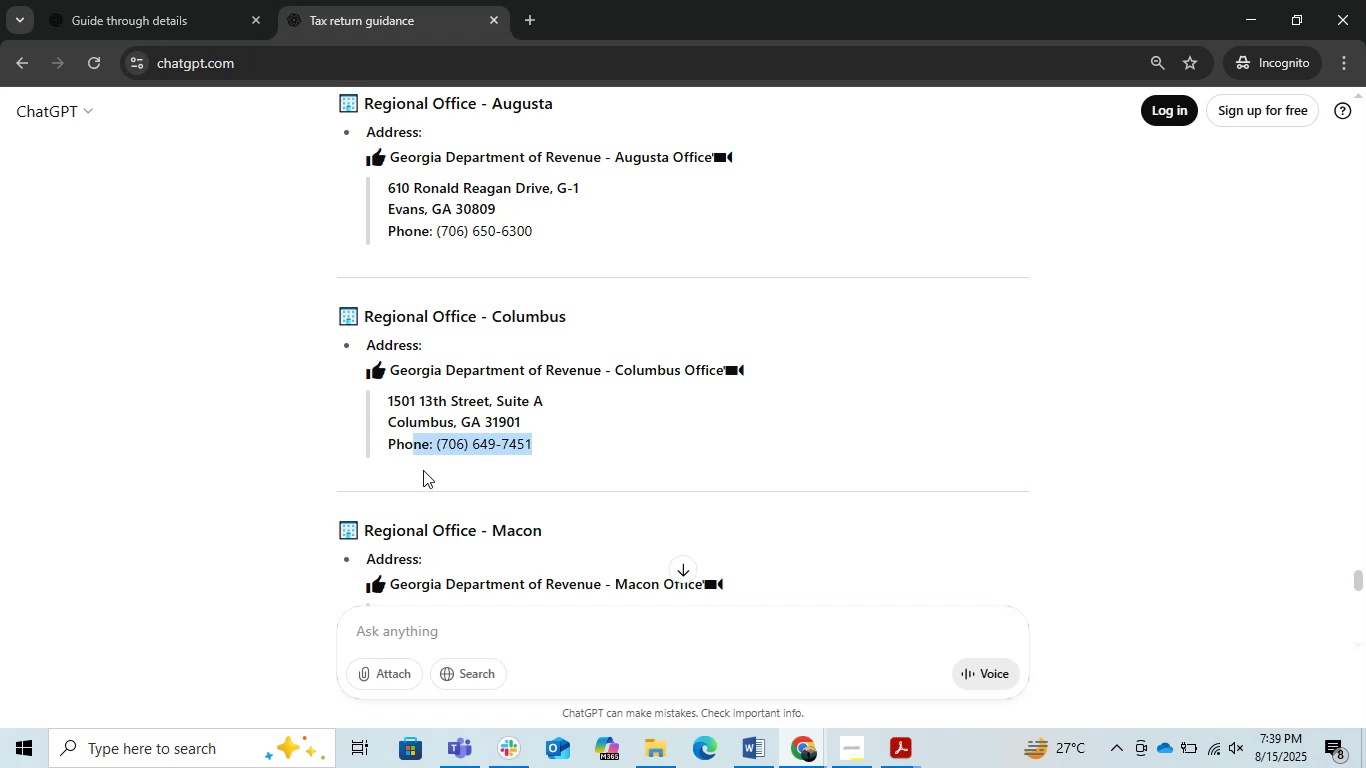 
key(Control+C)
 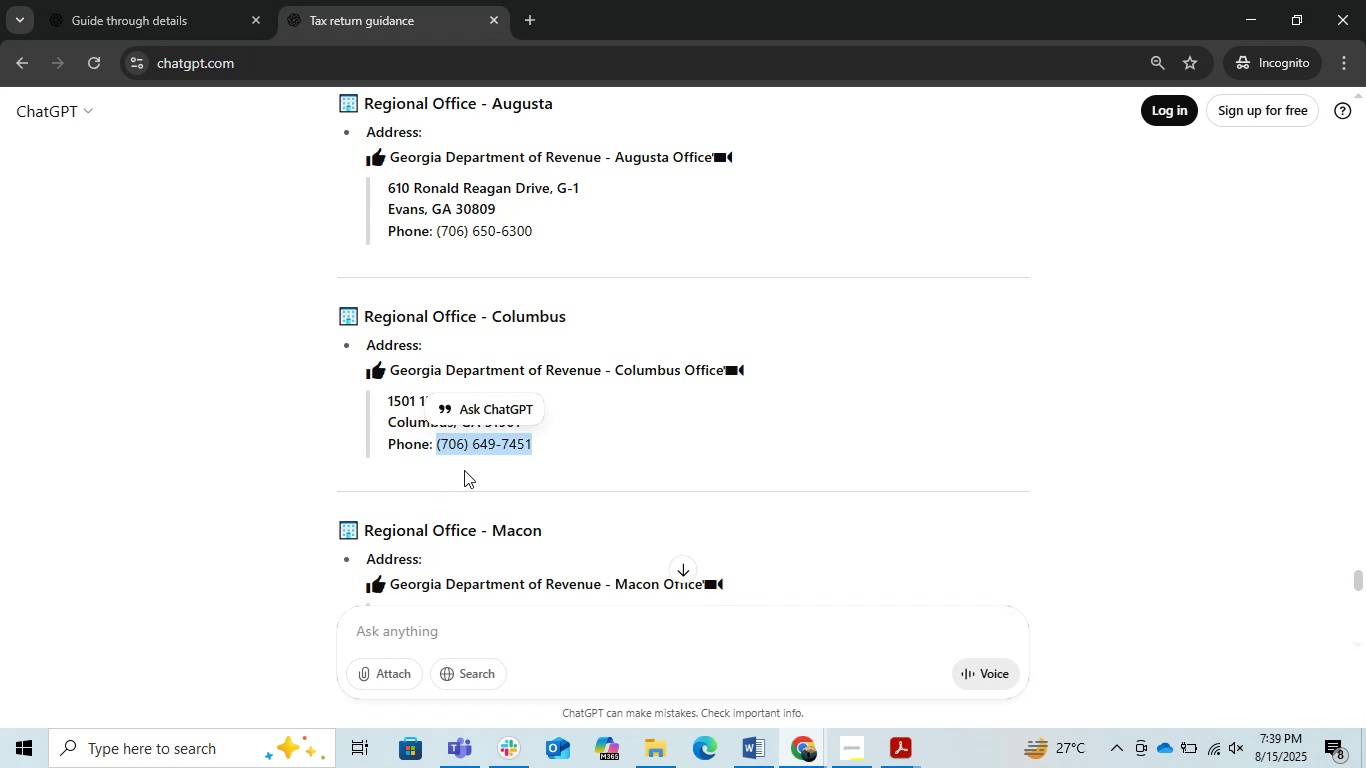 
key(Alt+AltLeft)
 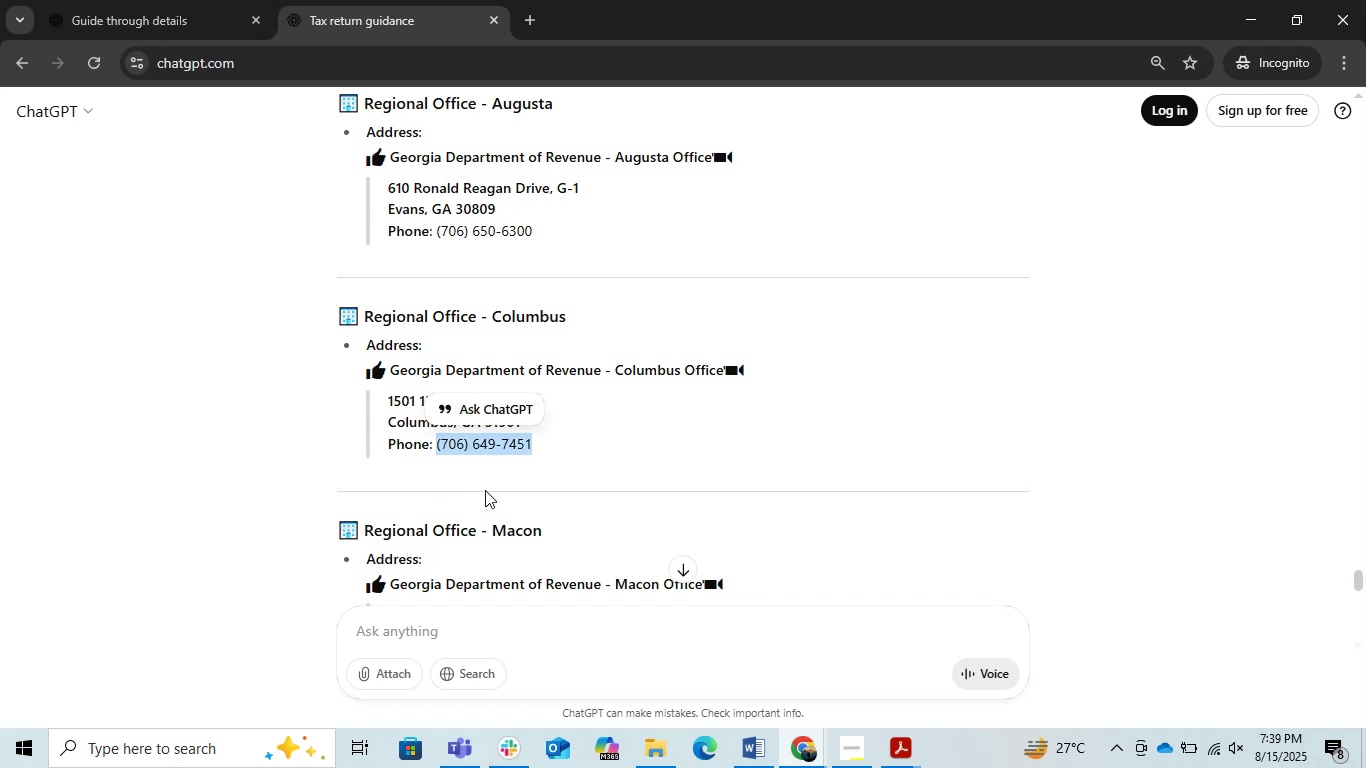 
key(Alt+Tab)
 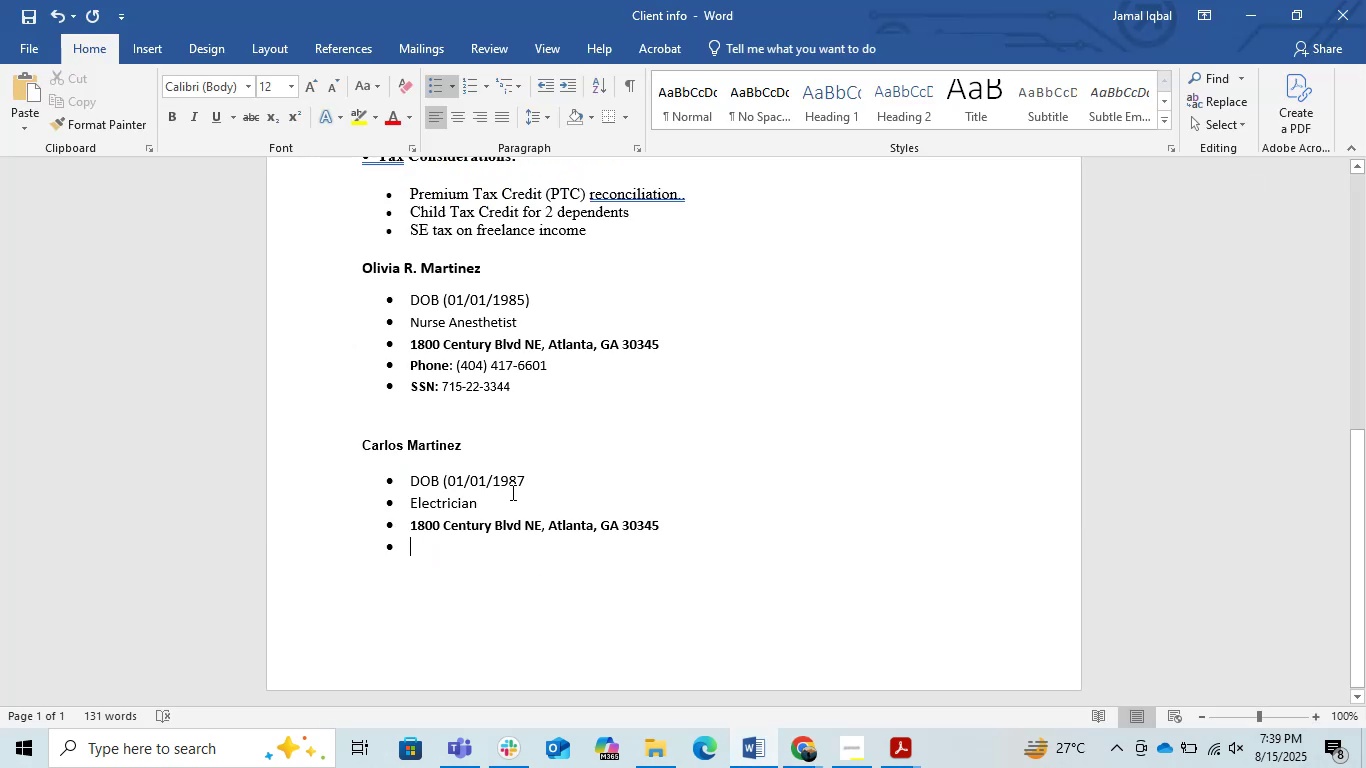 
key(Control+V)
 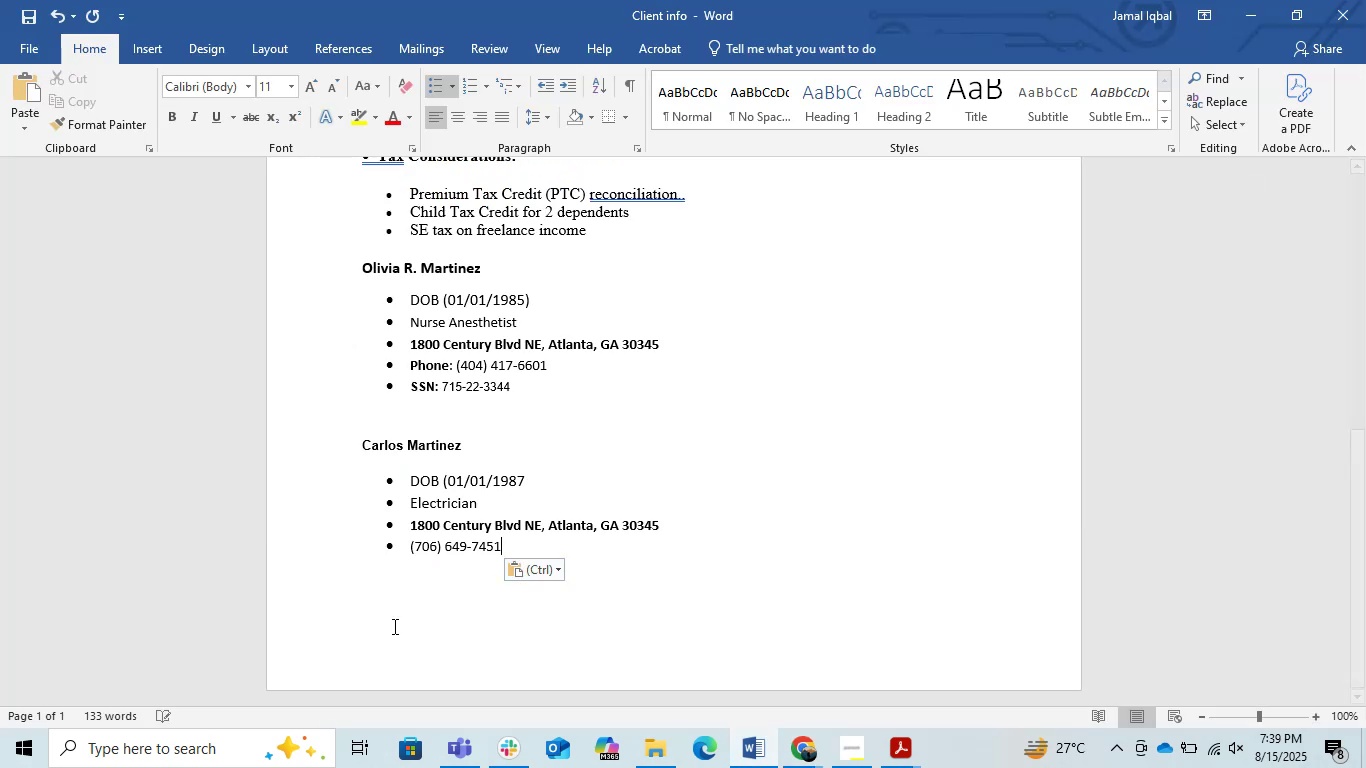 
left_click([334, 632])
 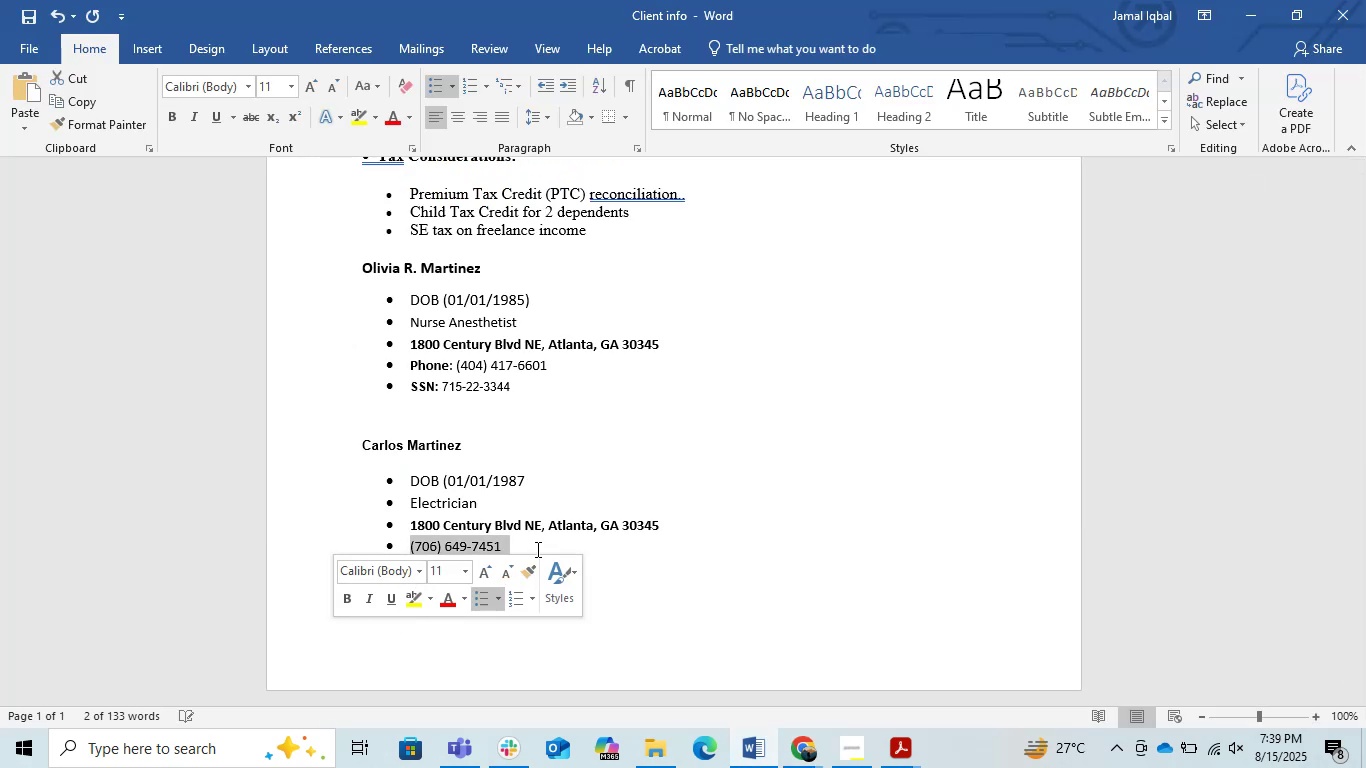 
left_click([536, 546])
 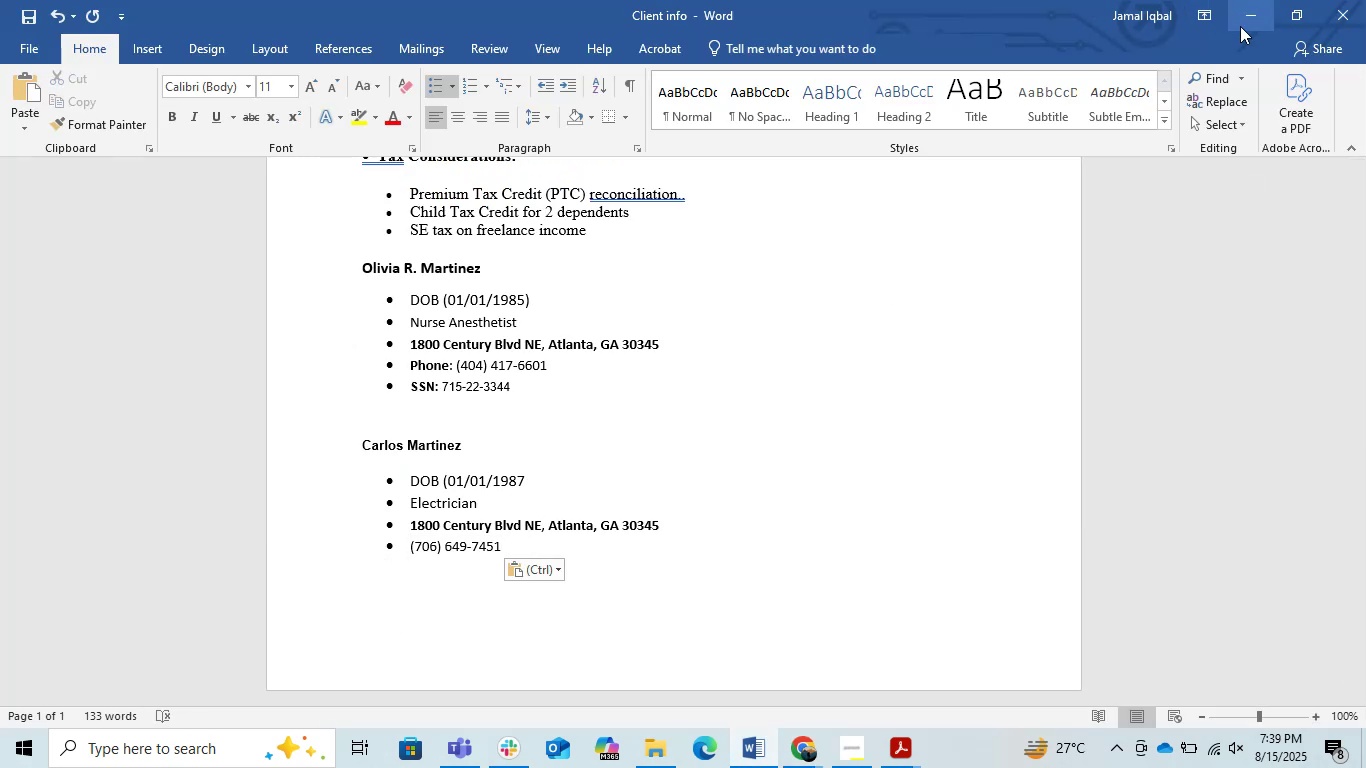 
left_click([1240, 26])
 